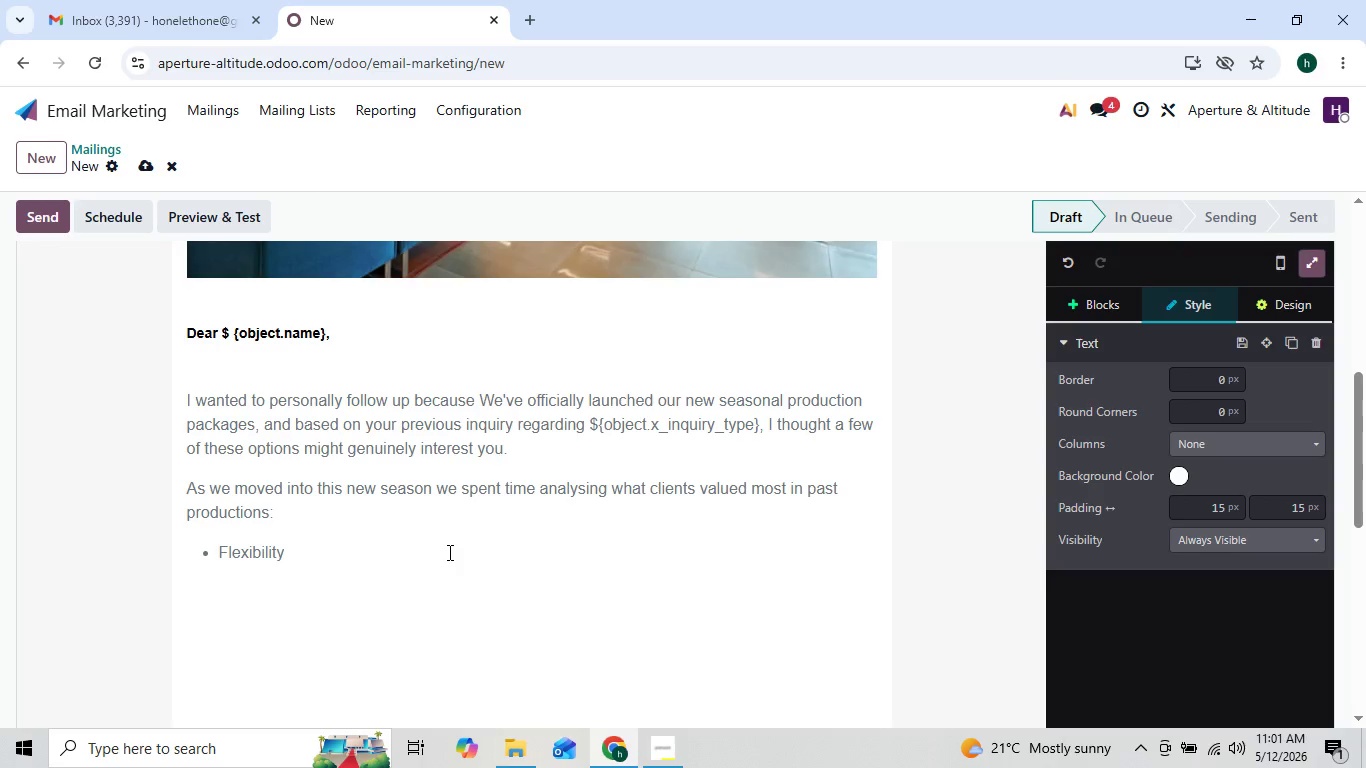 
key(Enter)
 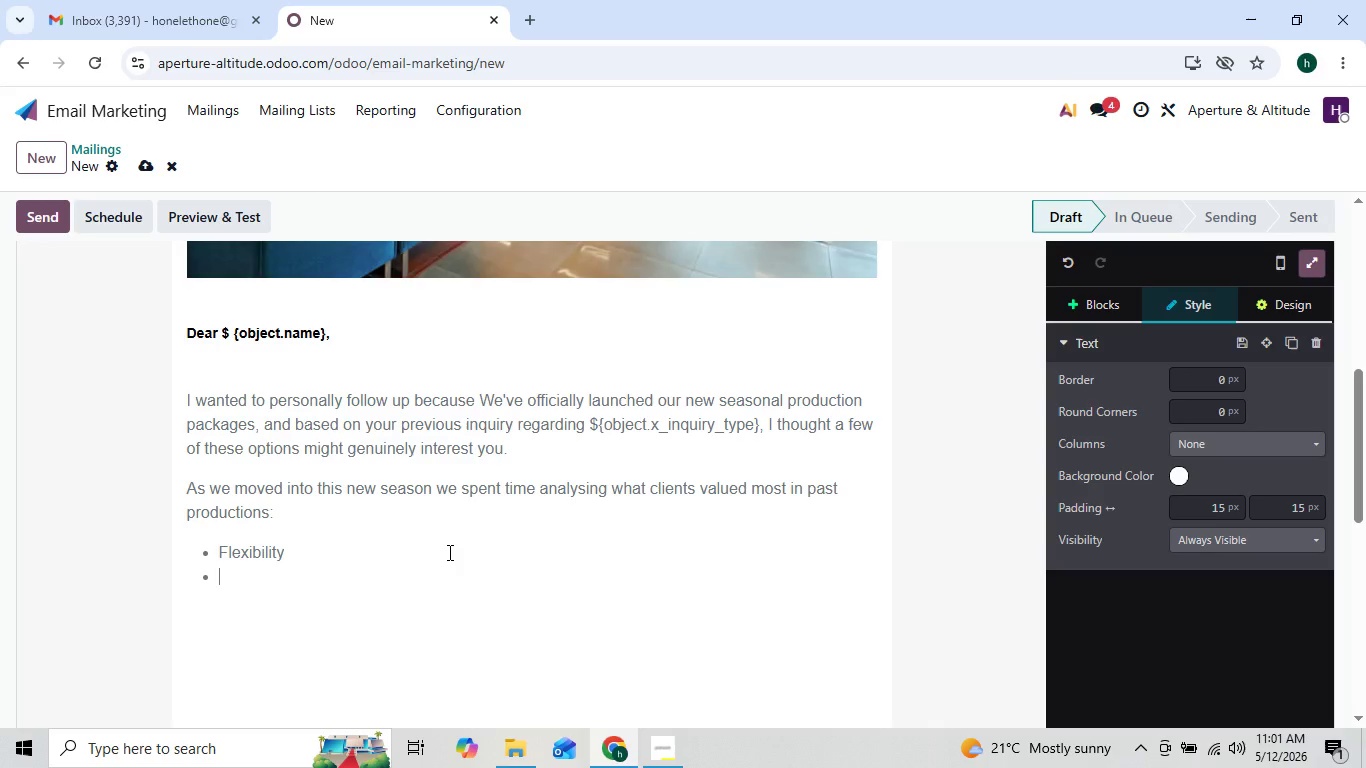 
type(Fast dlivery)
 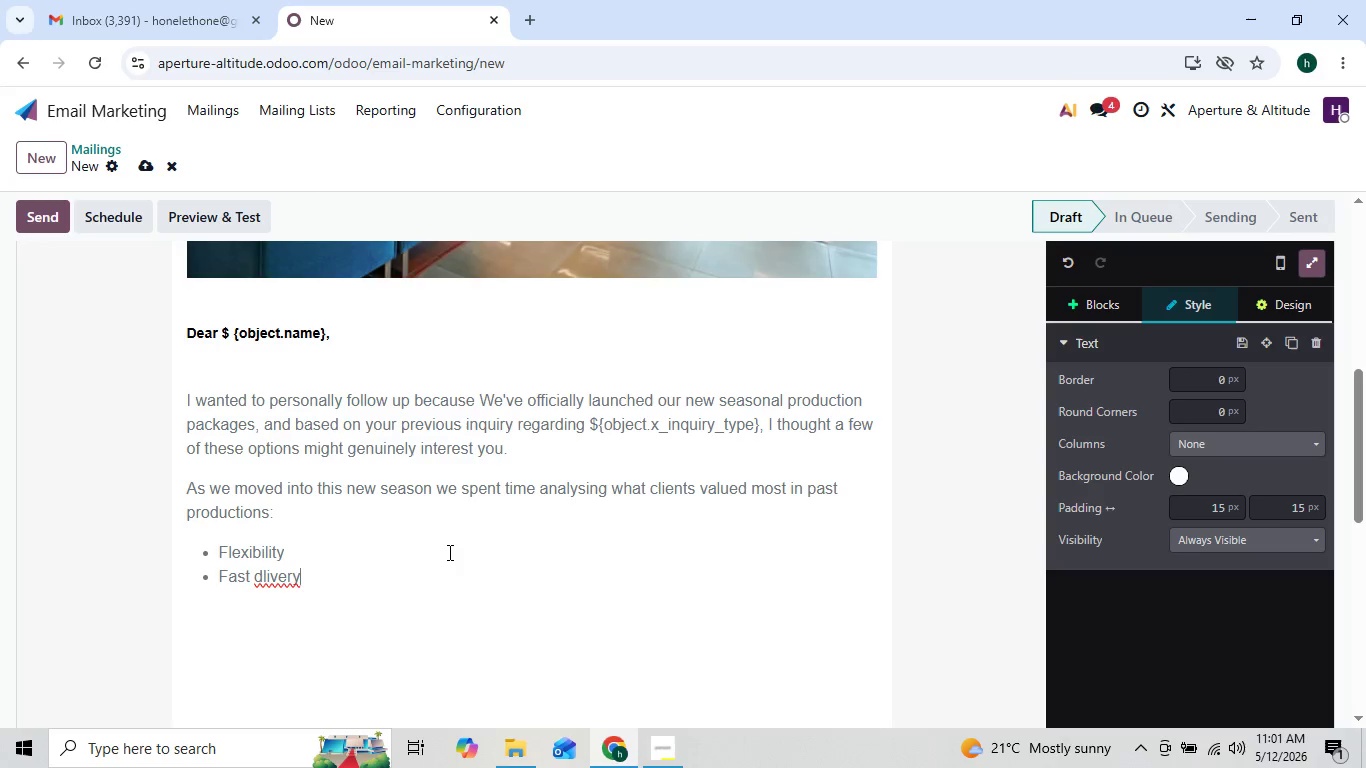 
key(ArrowLeft)
 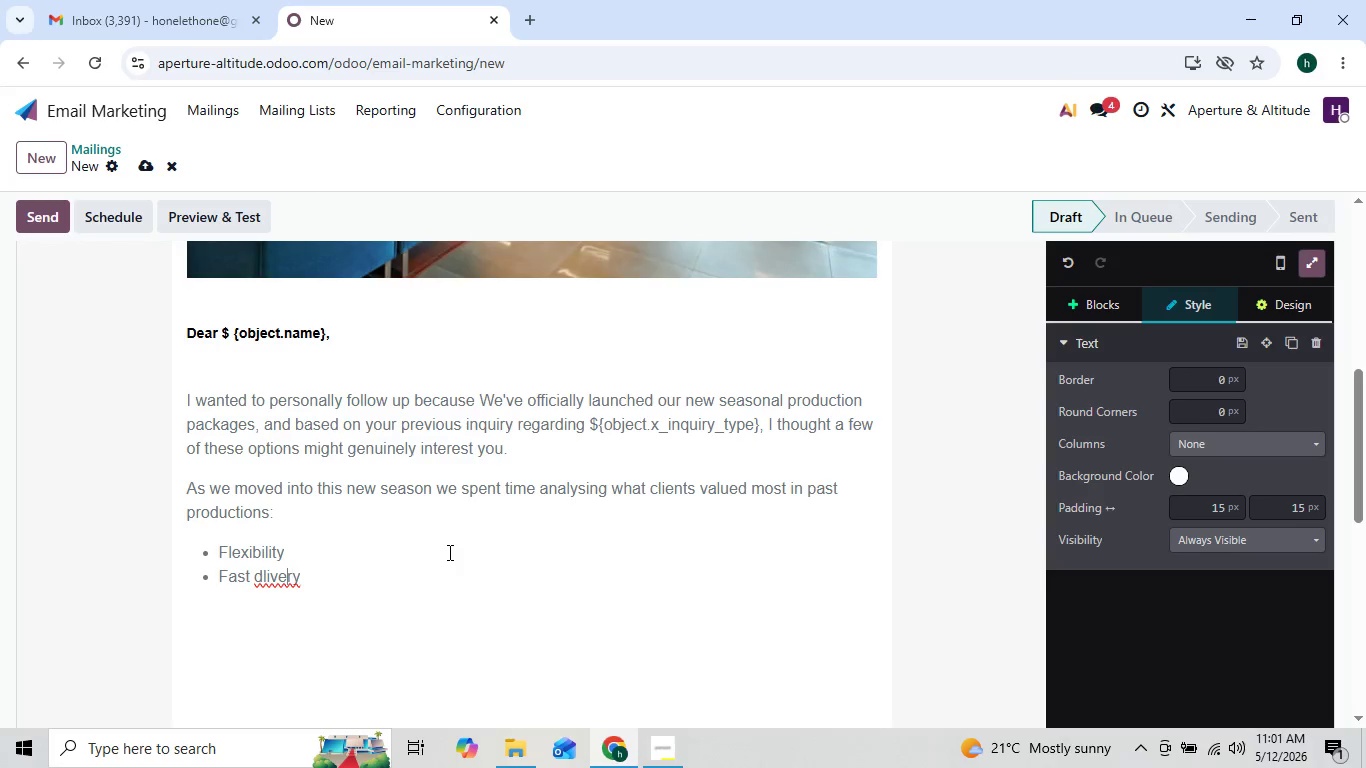 
key(ArrowLeft)
 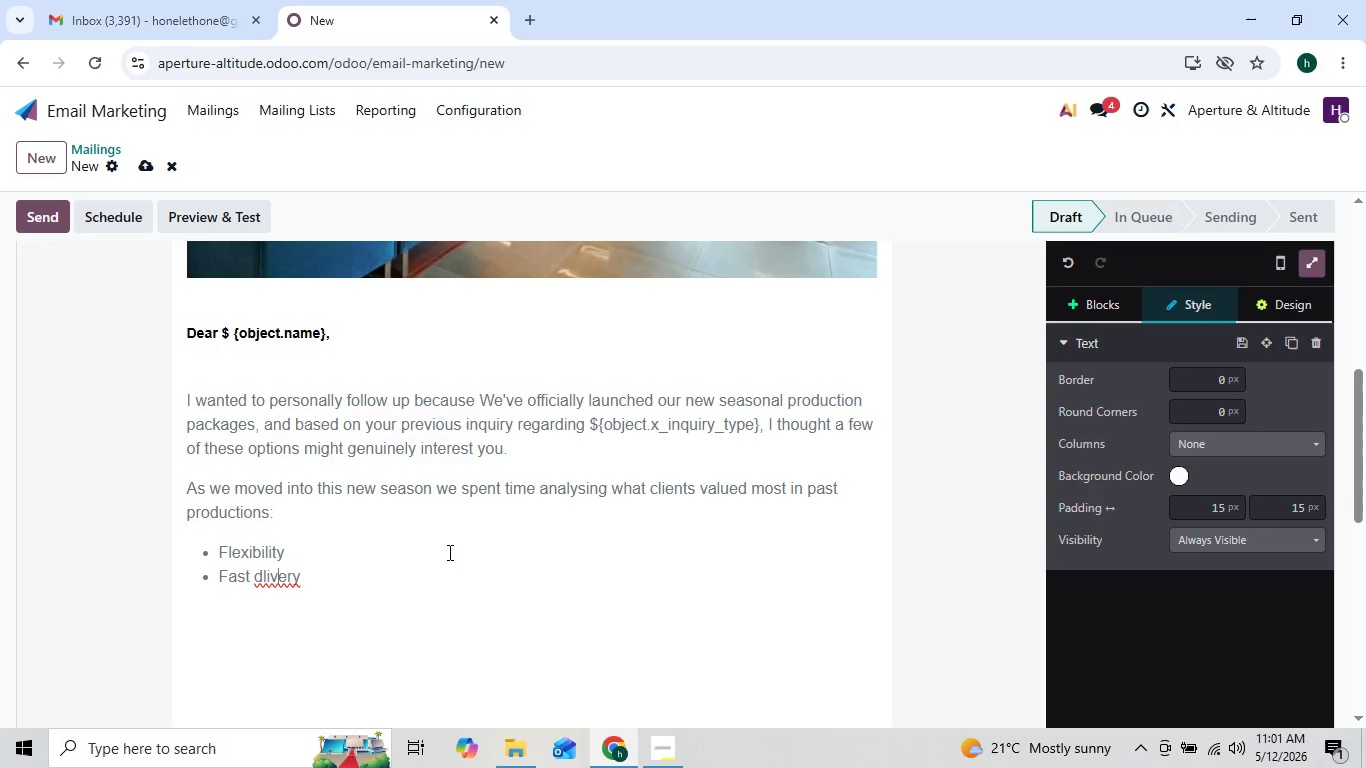 
key(ArrowLeft)
 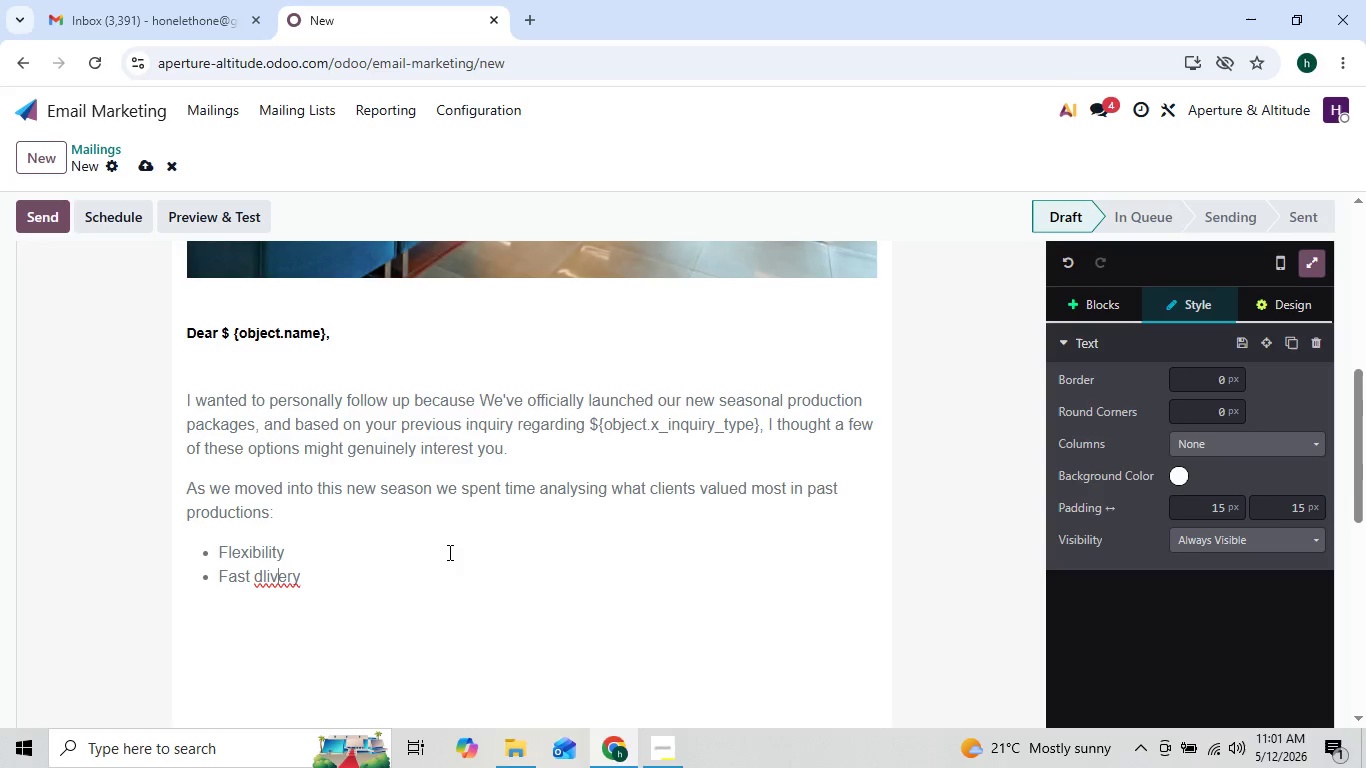 
key(ArrowRight)
 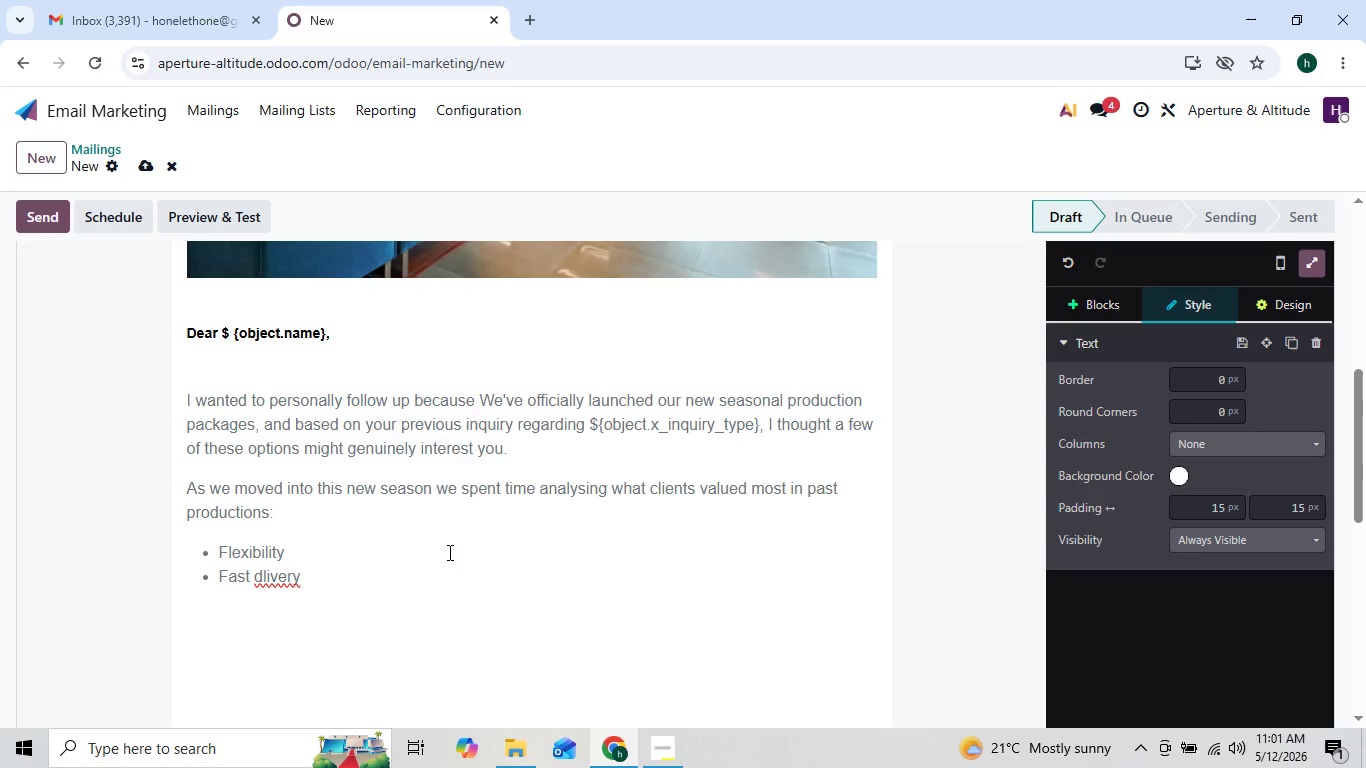 
key(ArrowLeft)
 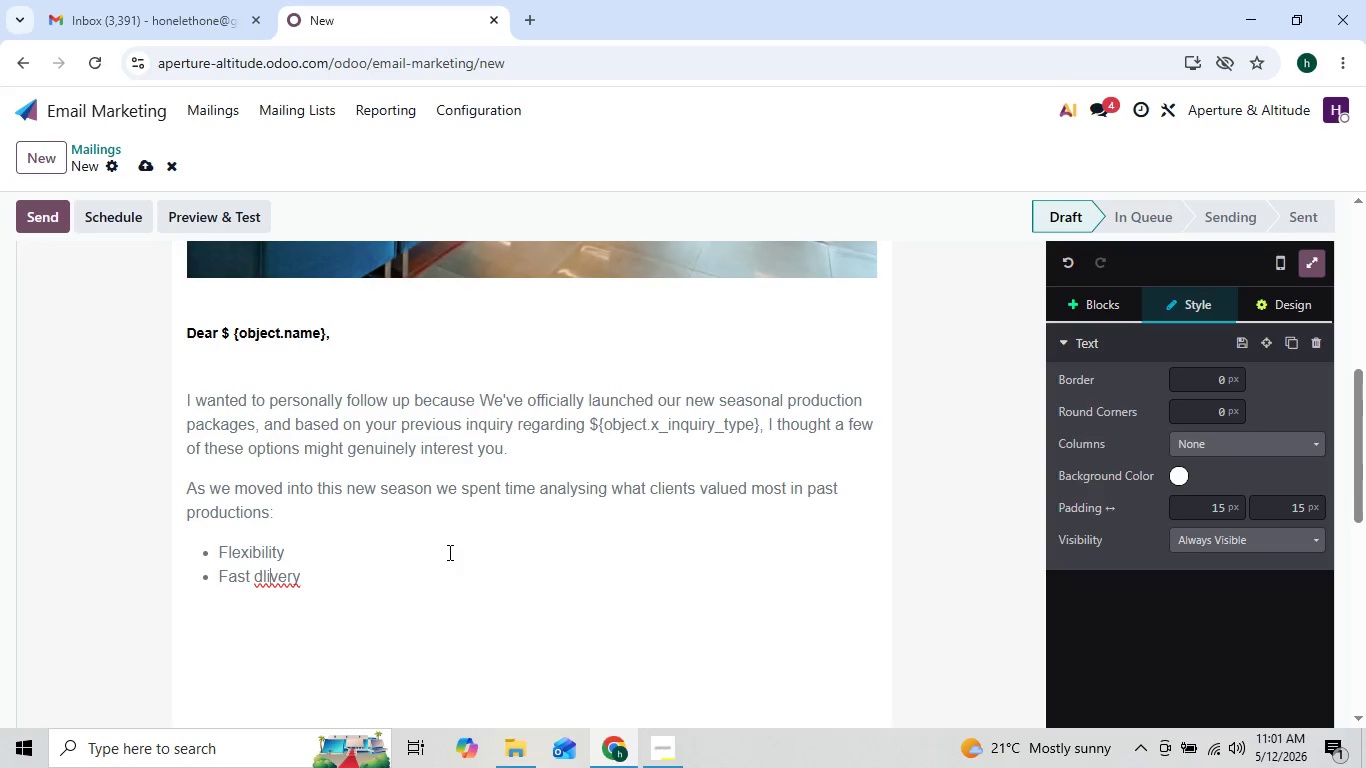 
key(ArrowLeft)
 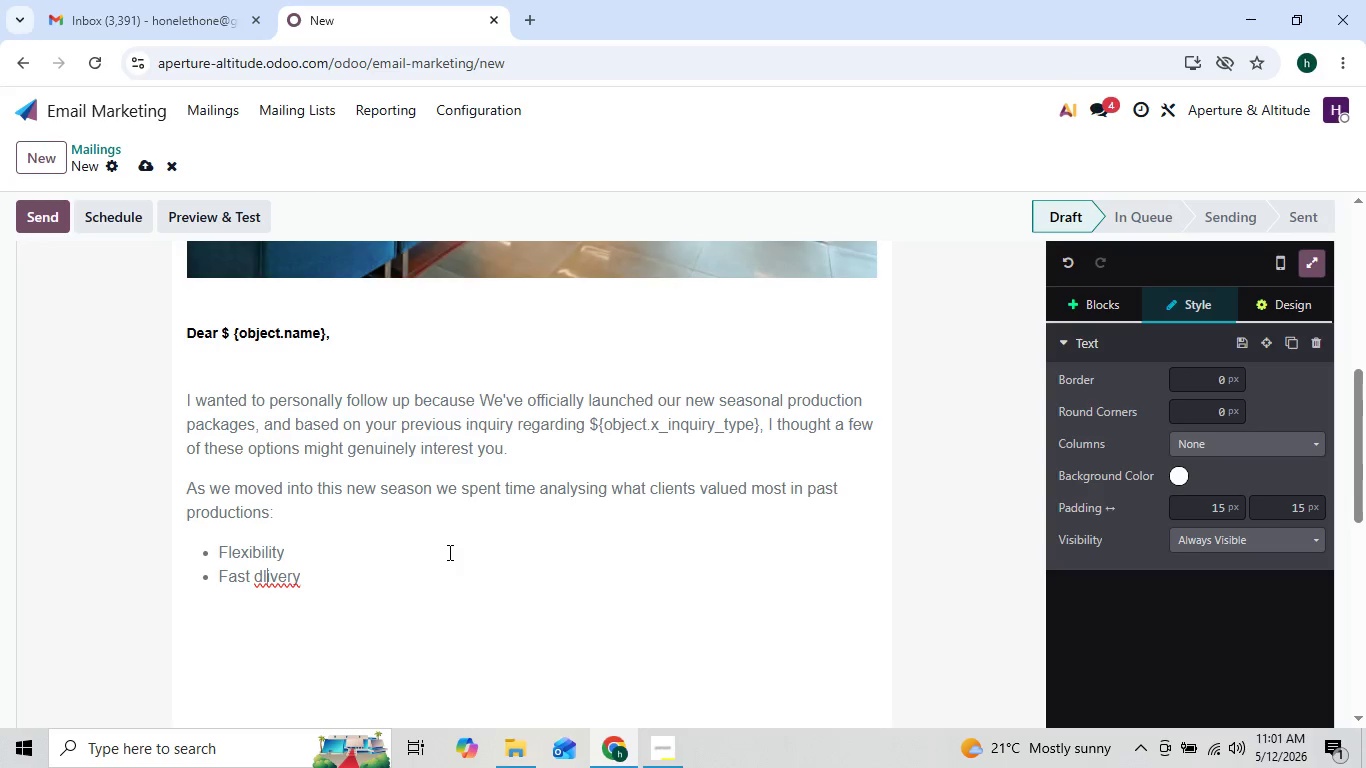 
key(ArrowLeft)
 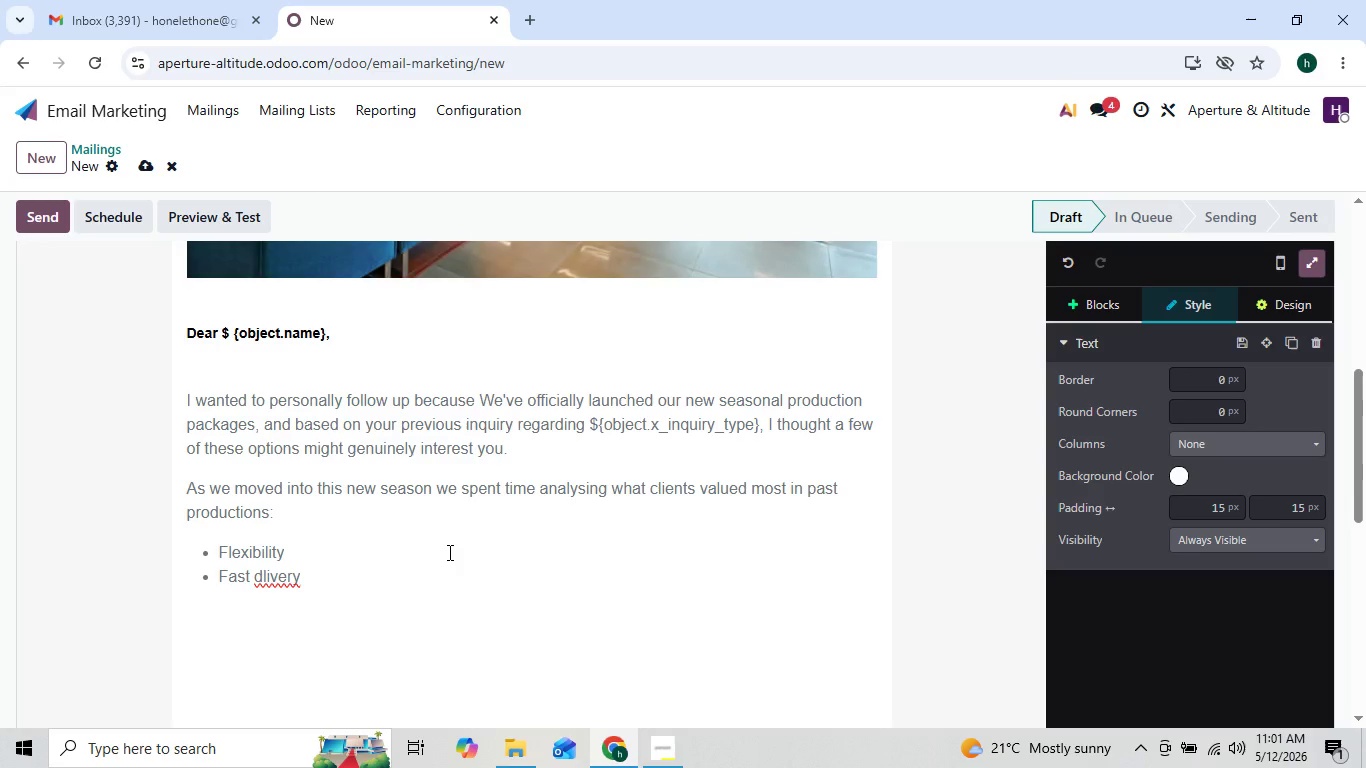 
key(ArrowLeft)
 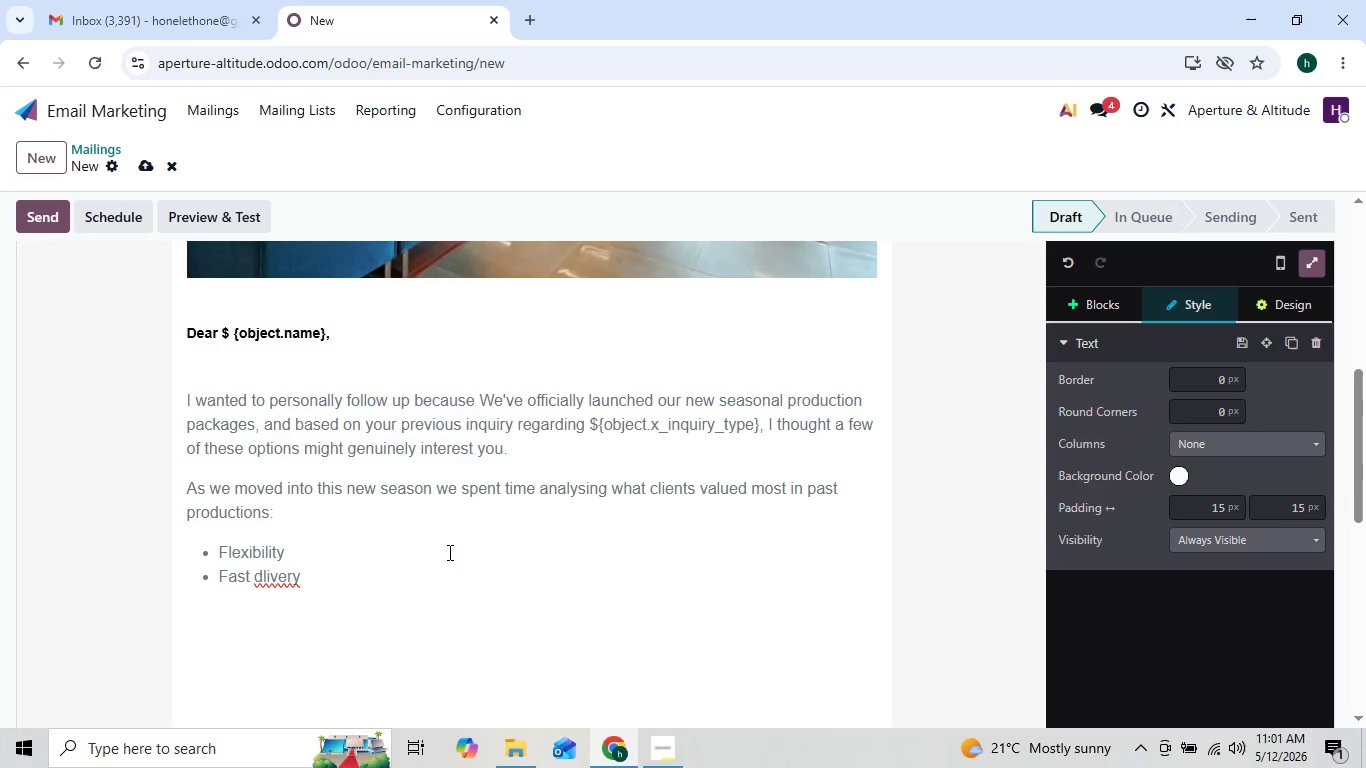 
key(E)
 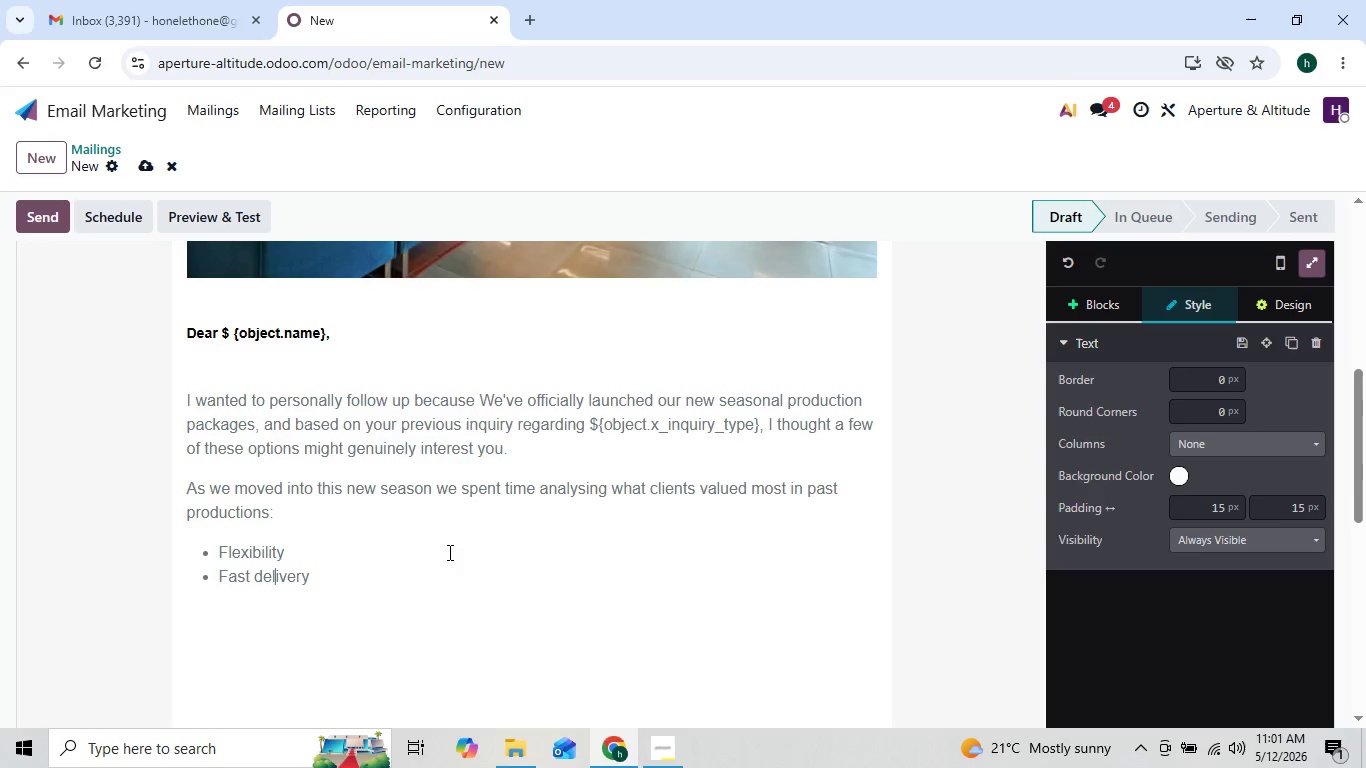 
key(ArrowRight)
 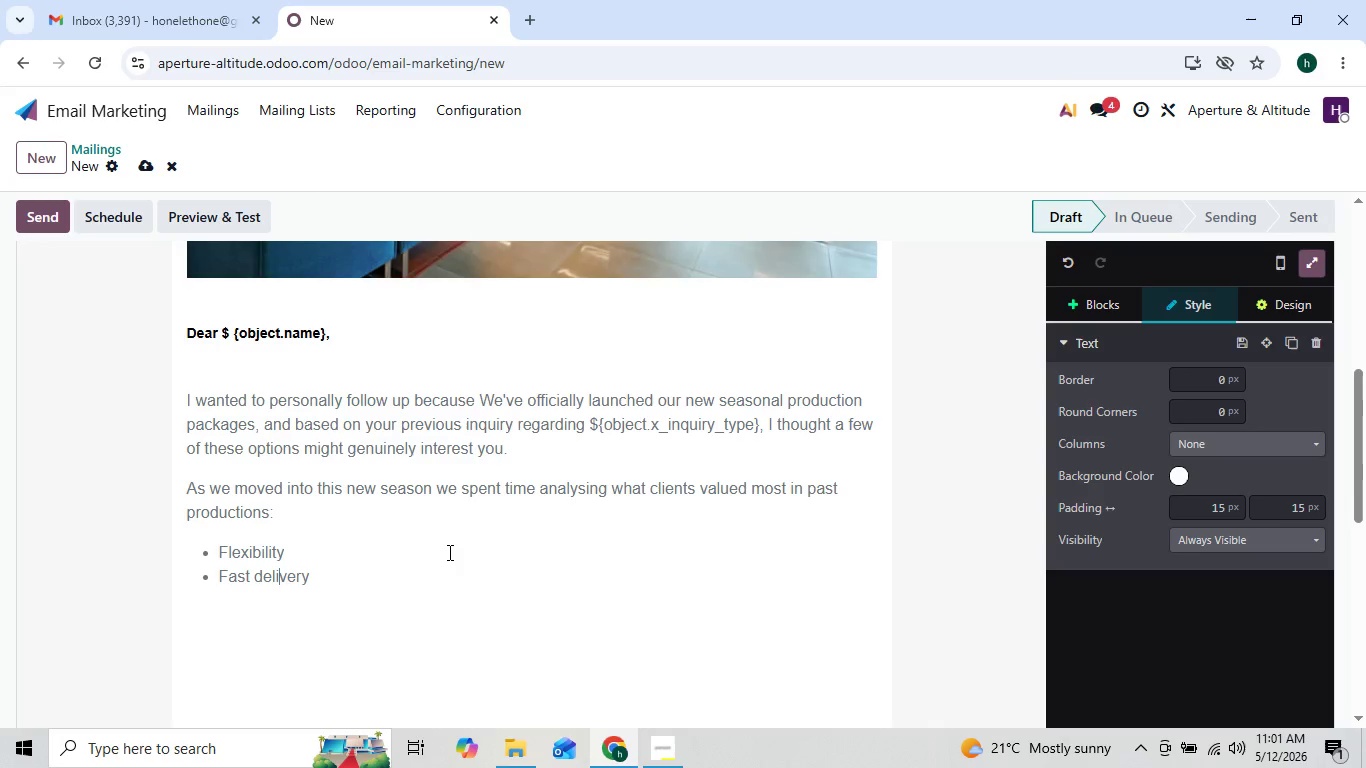 
key(ArrowRight)
 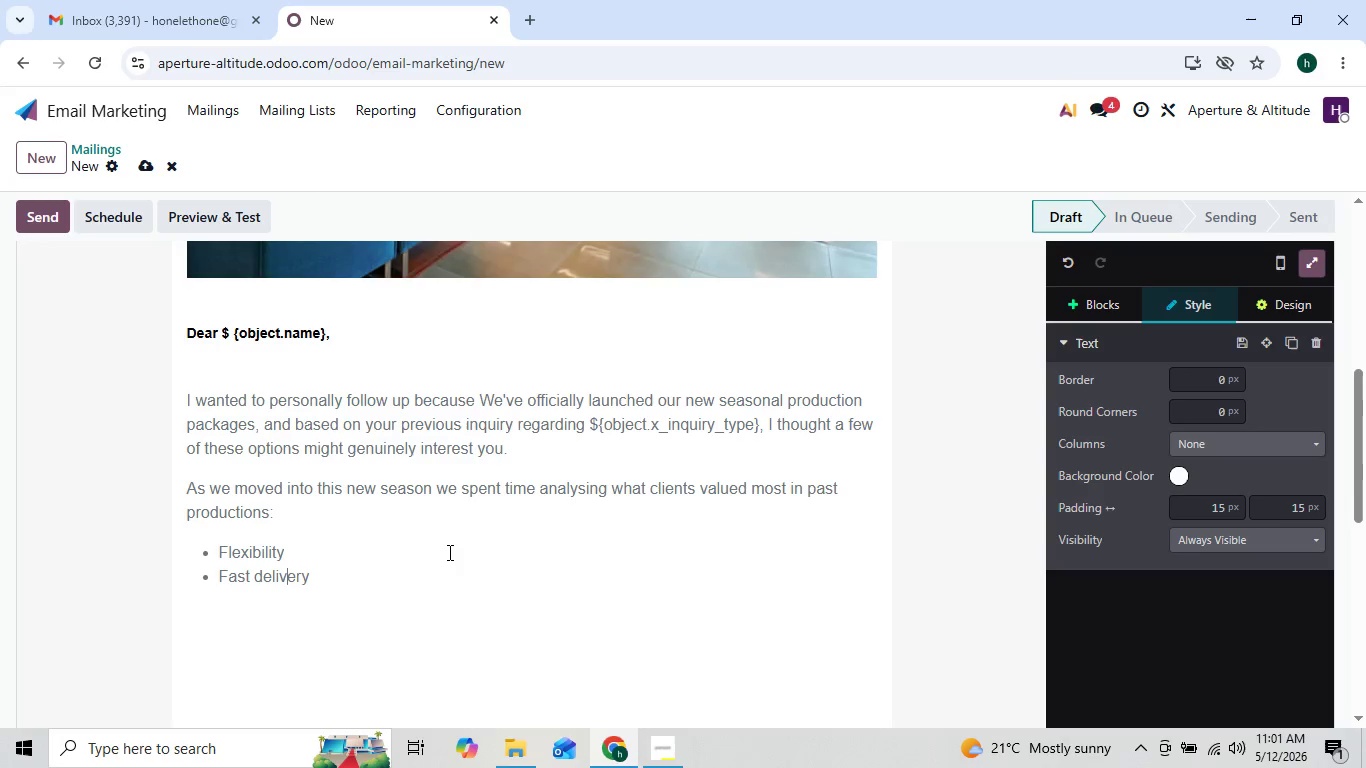 
key(ArrowRight)
 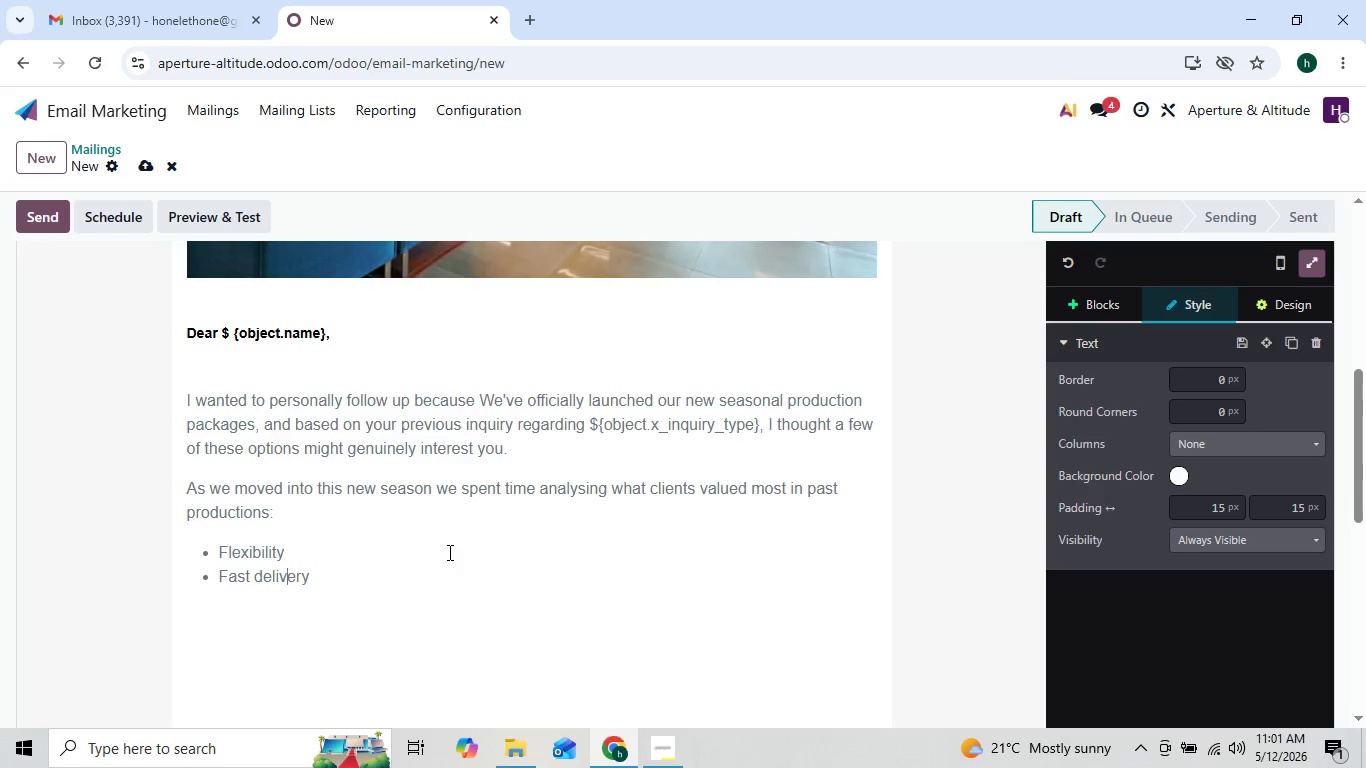 
key(ArrowRight)
 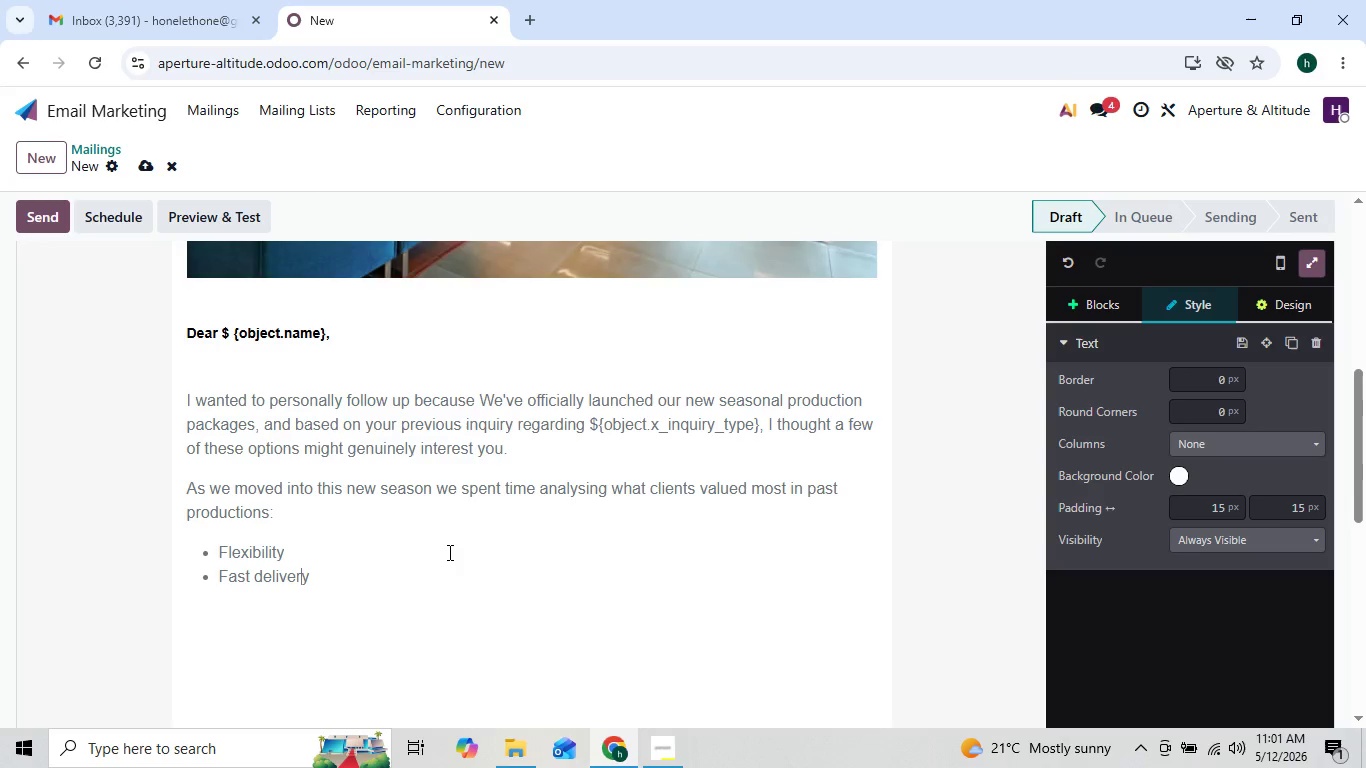 
key(ArrowRight)
 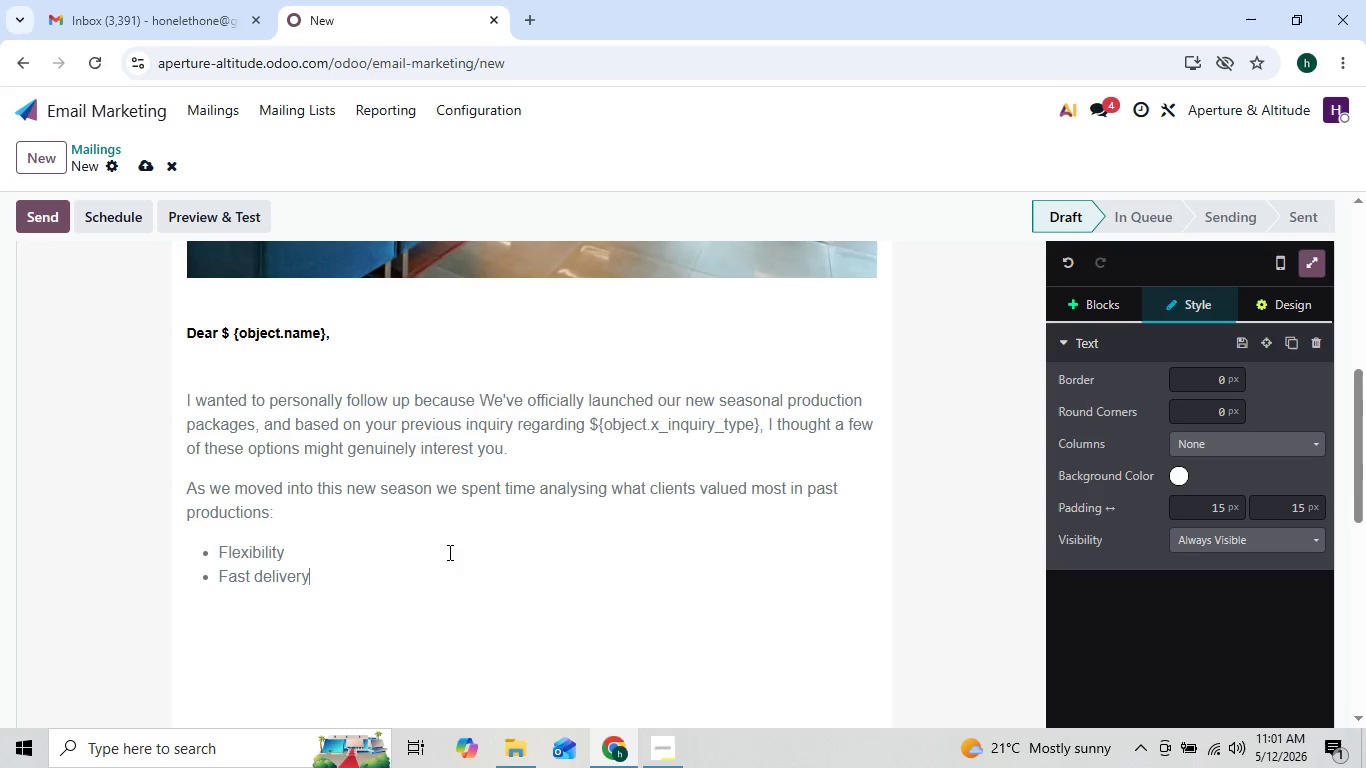 
key(ArrowRight)
 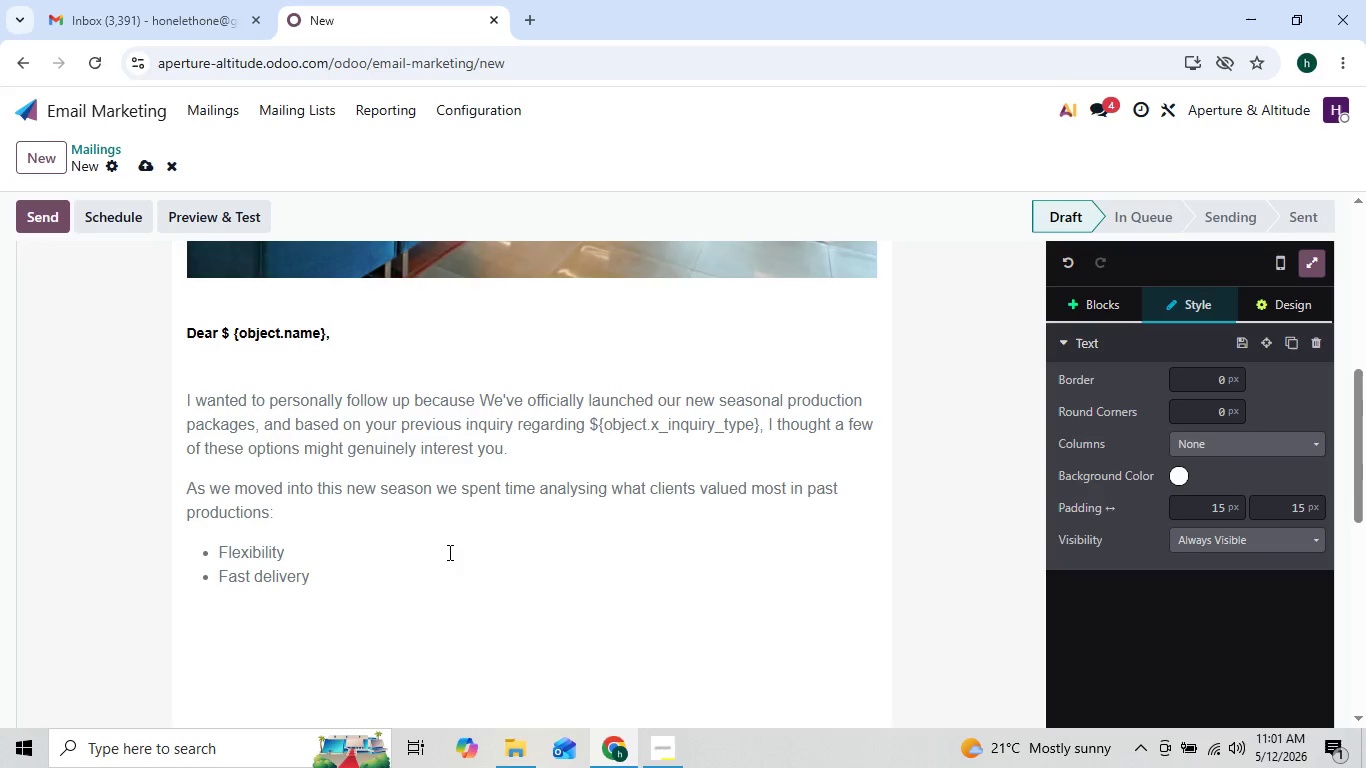 
key(Enter)
 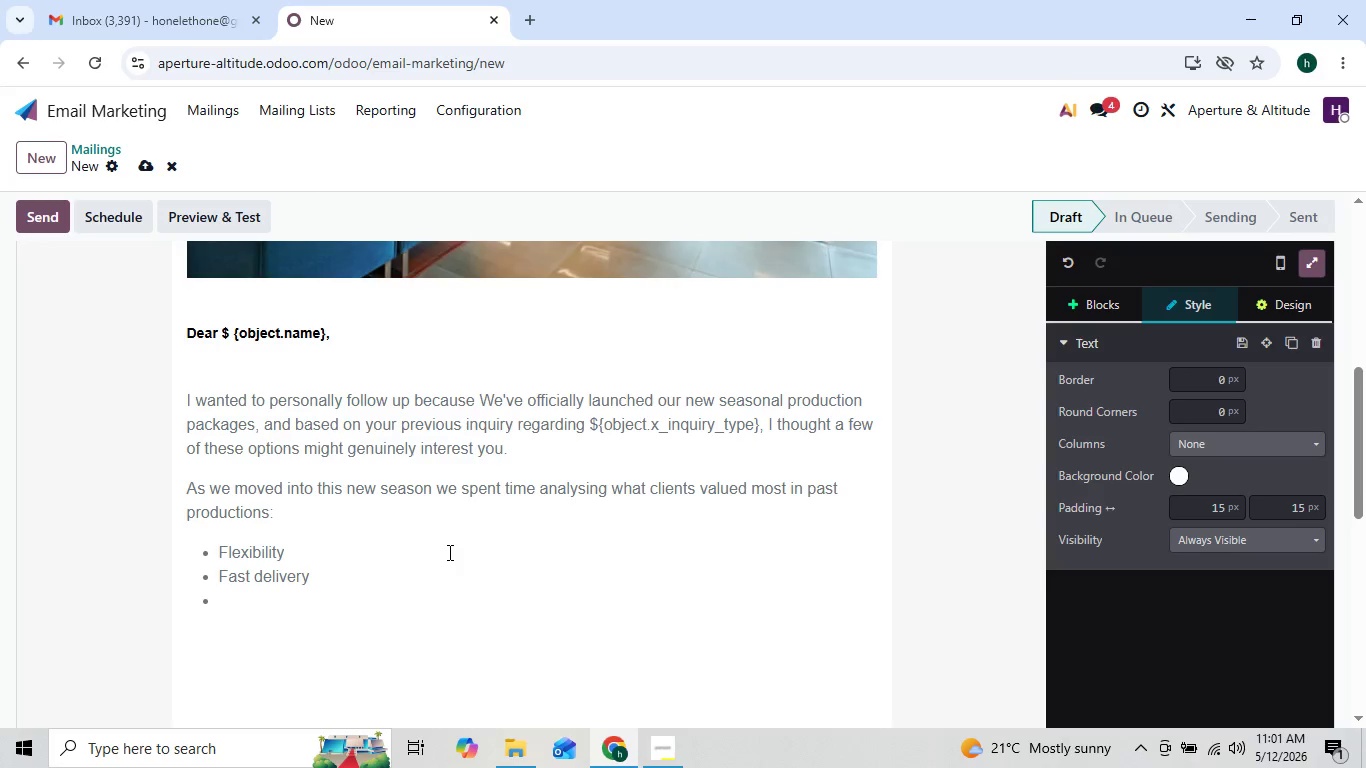 
type(m)
key(Backspace)
type(Multi-platform contenting)
 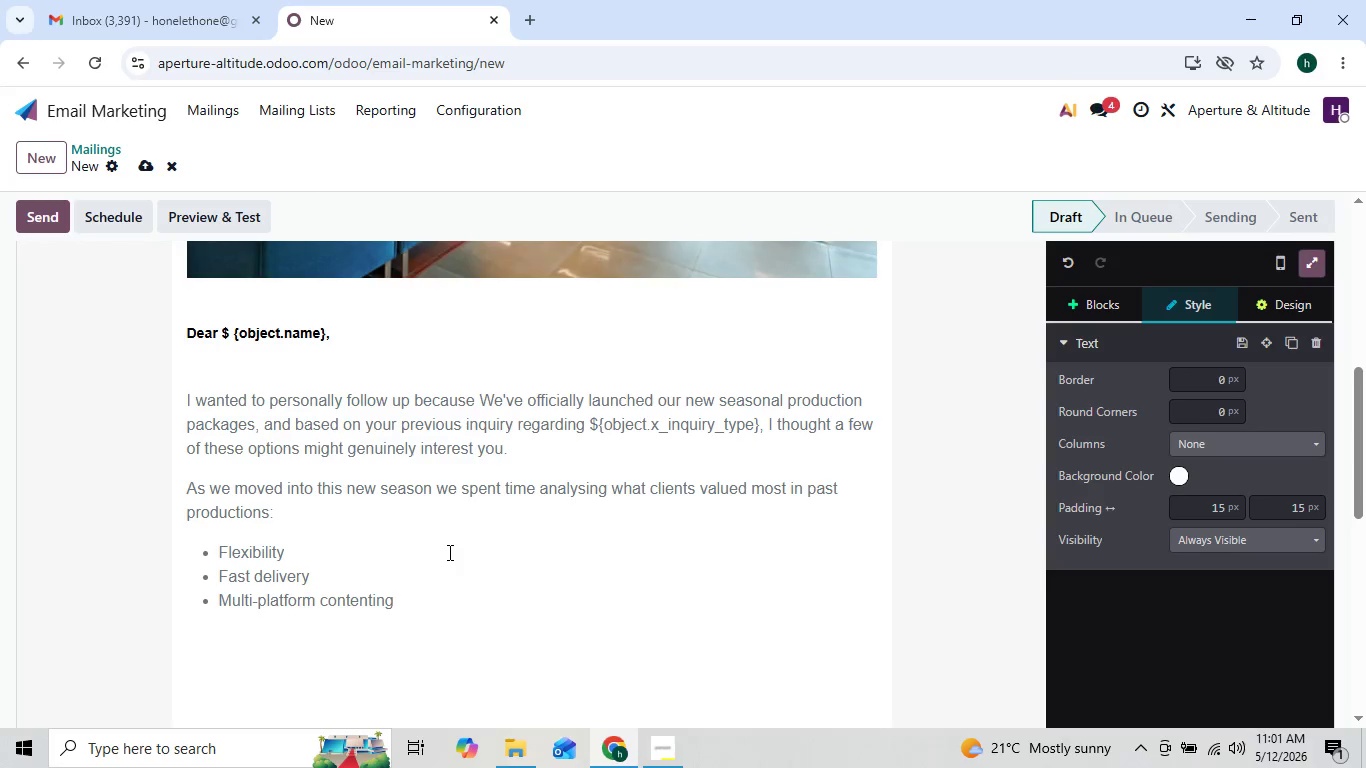 
key(Enter)
 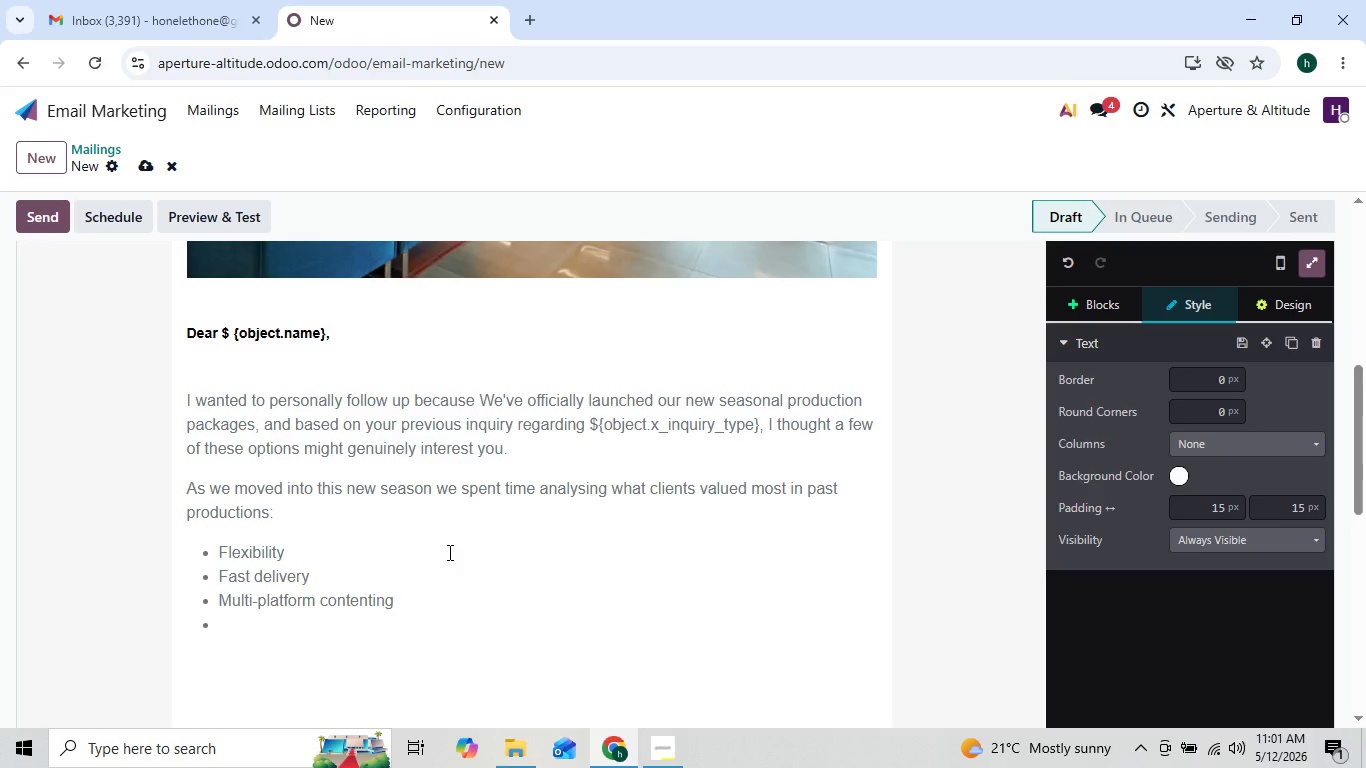 
type(Higher visual po)
 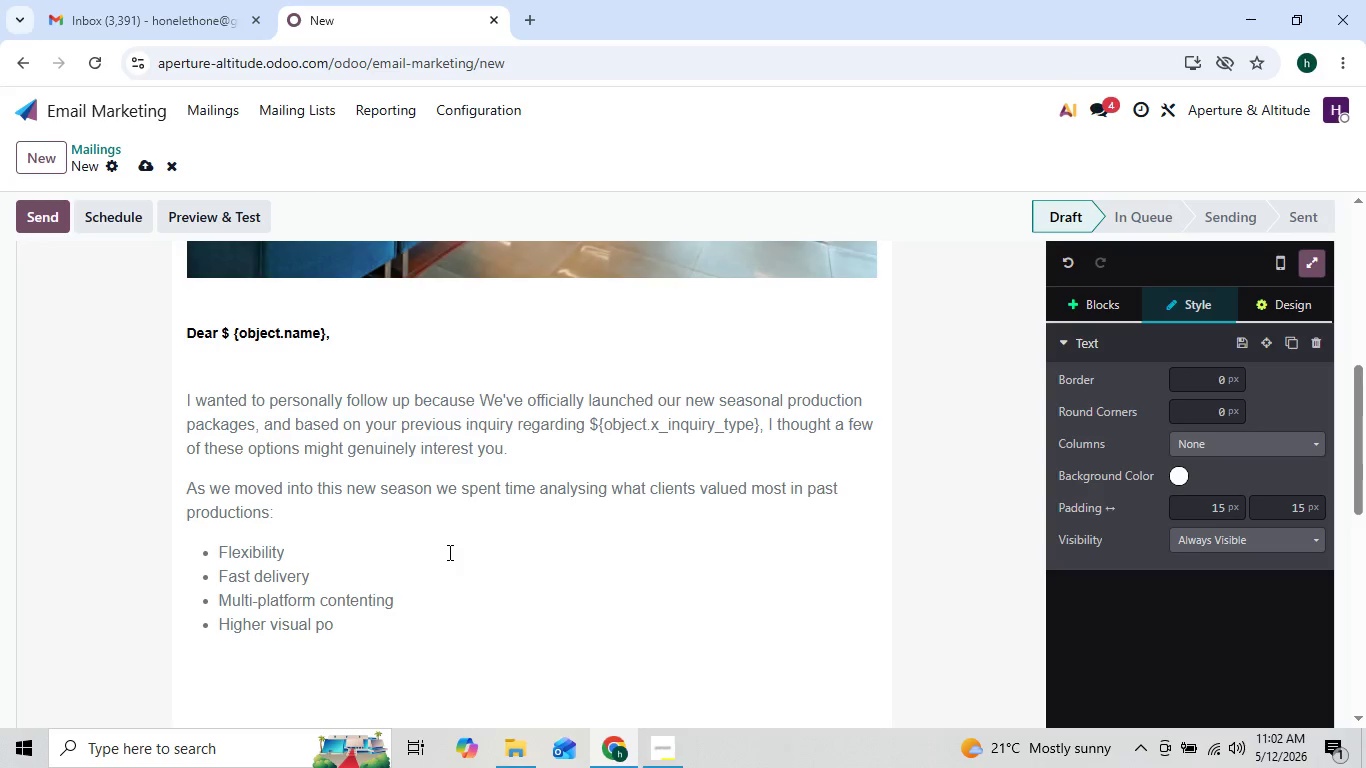 
key(ArrowLeft)
 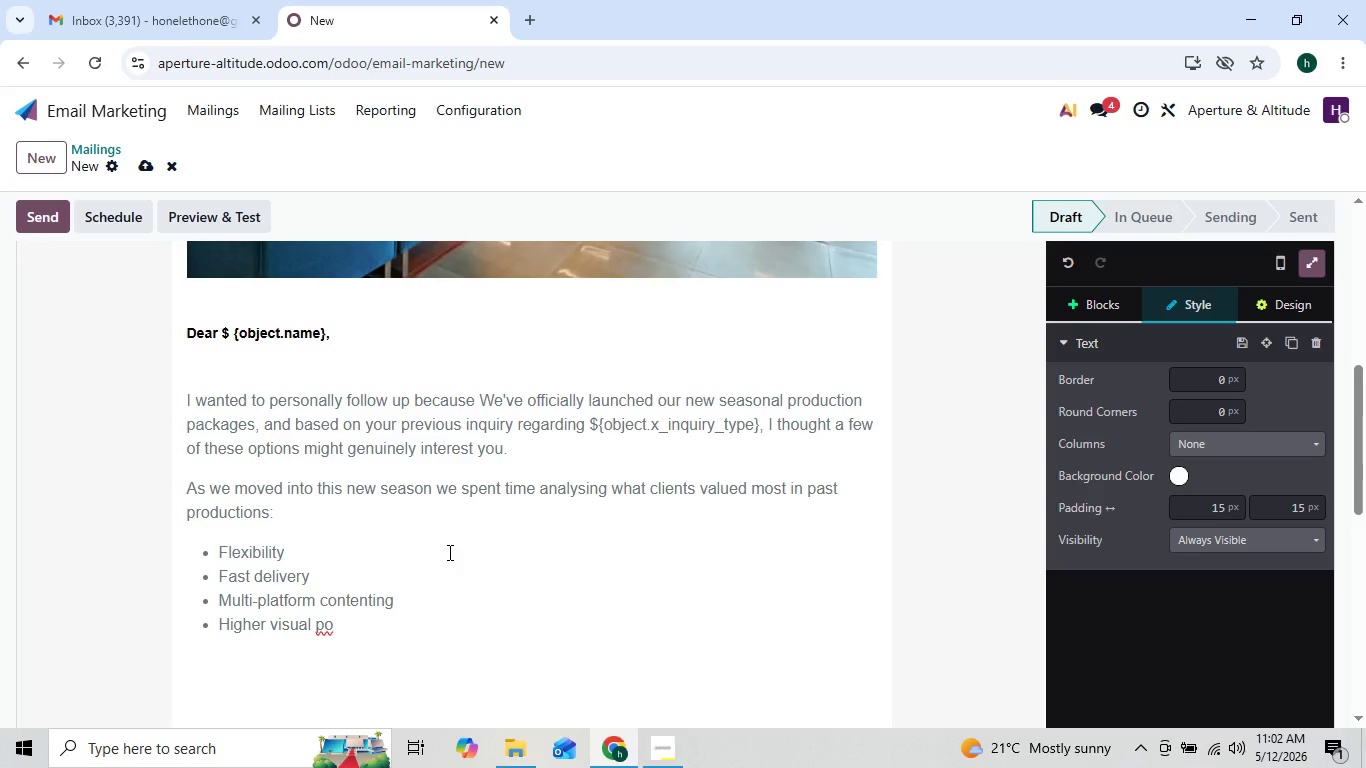 
key(ArrowRight)
 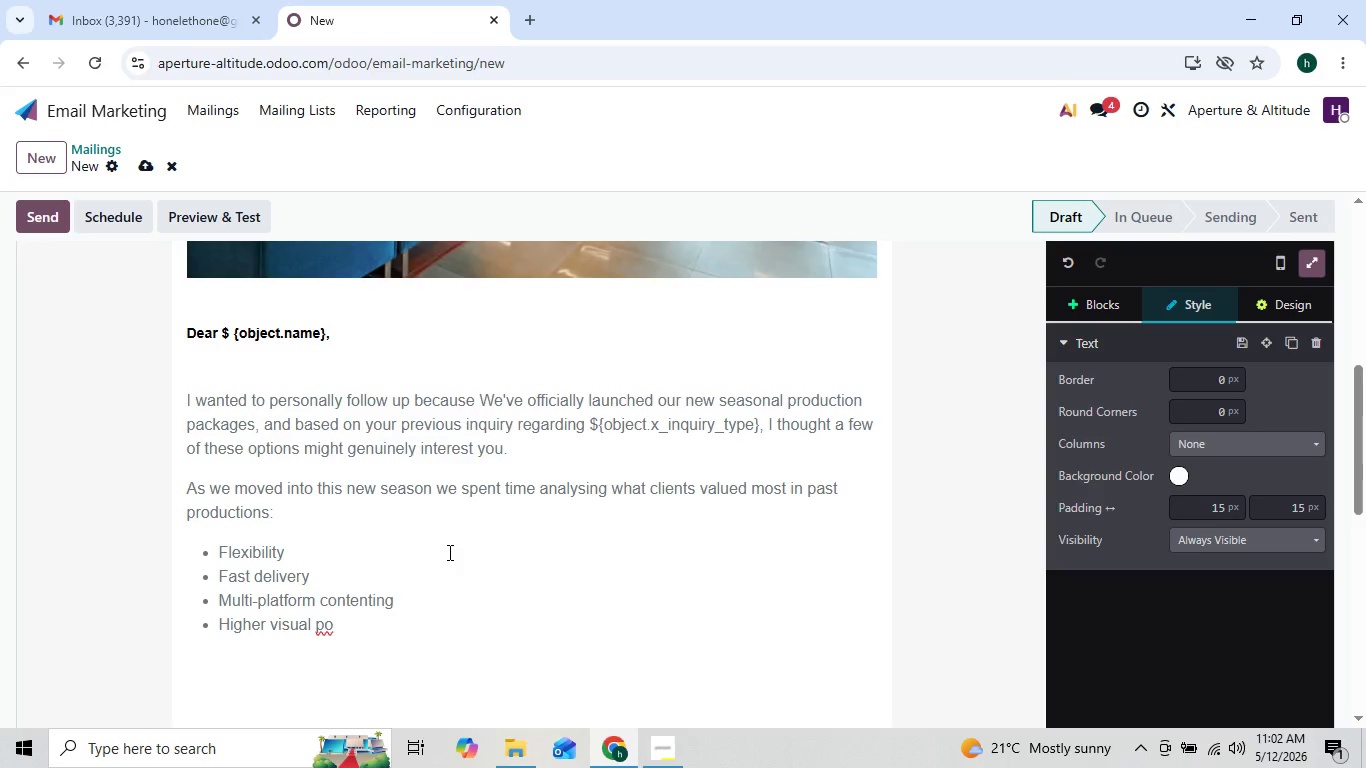 
type(lish)
 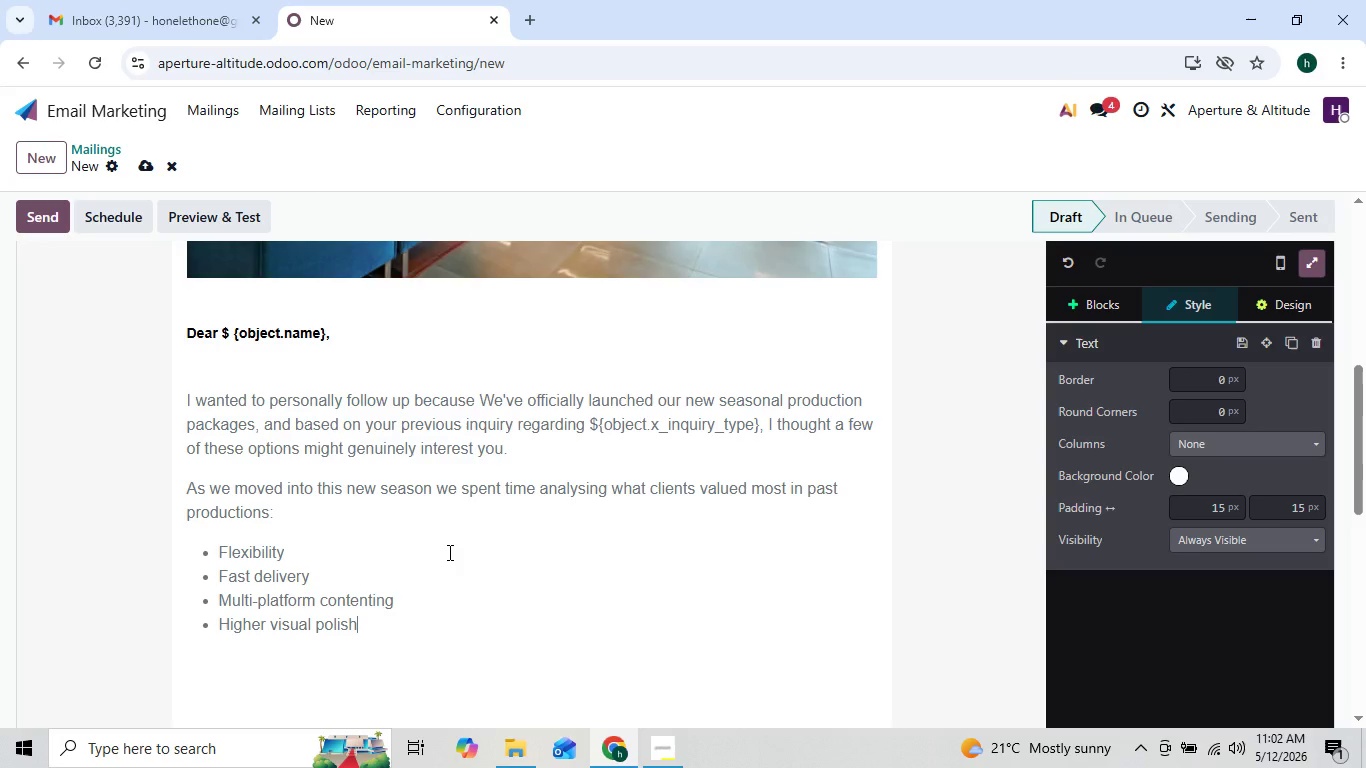 
key(ArrowLeft)
 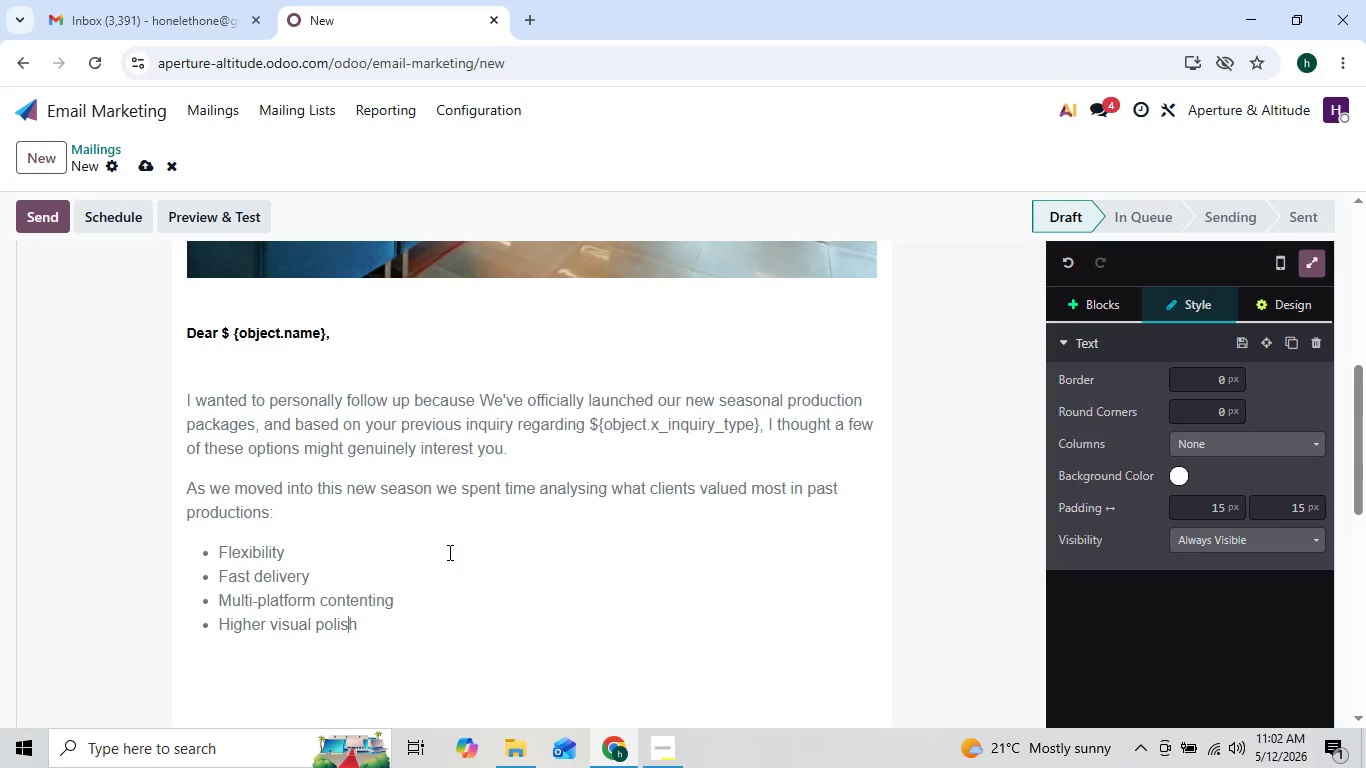 
key(ArrowLeft)
 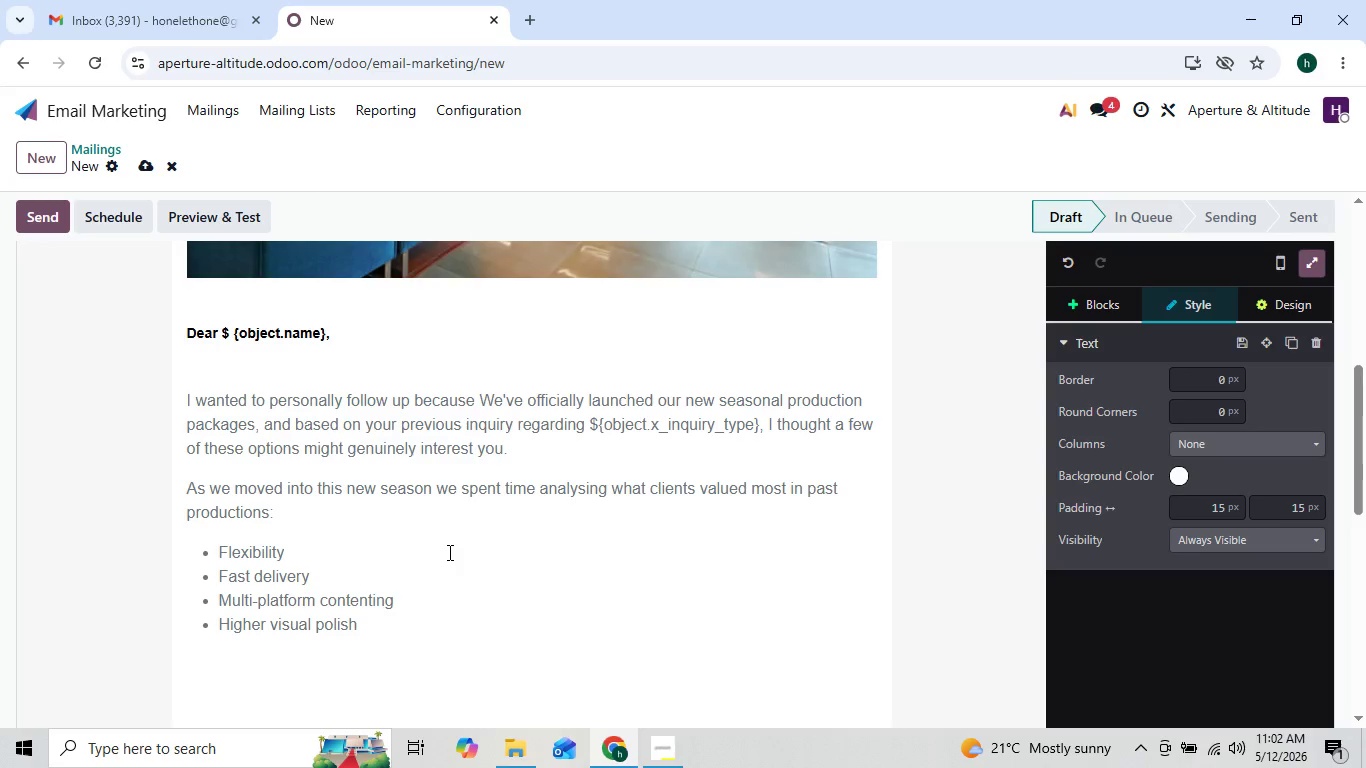 
key(ArrowLeft)
 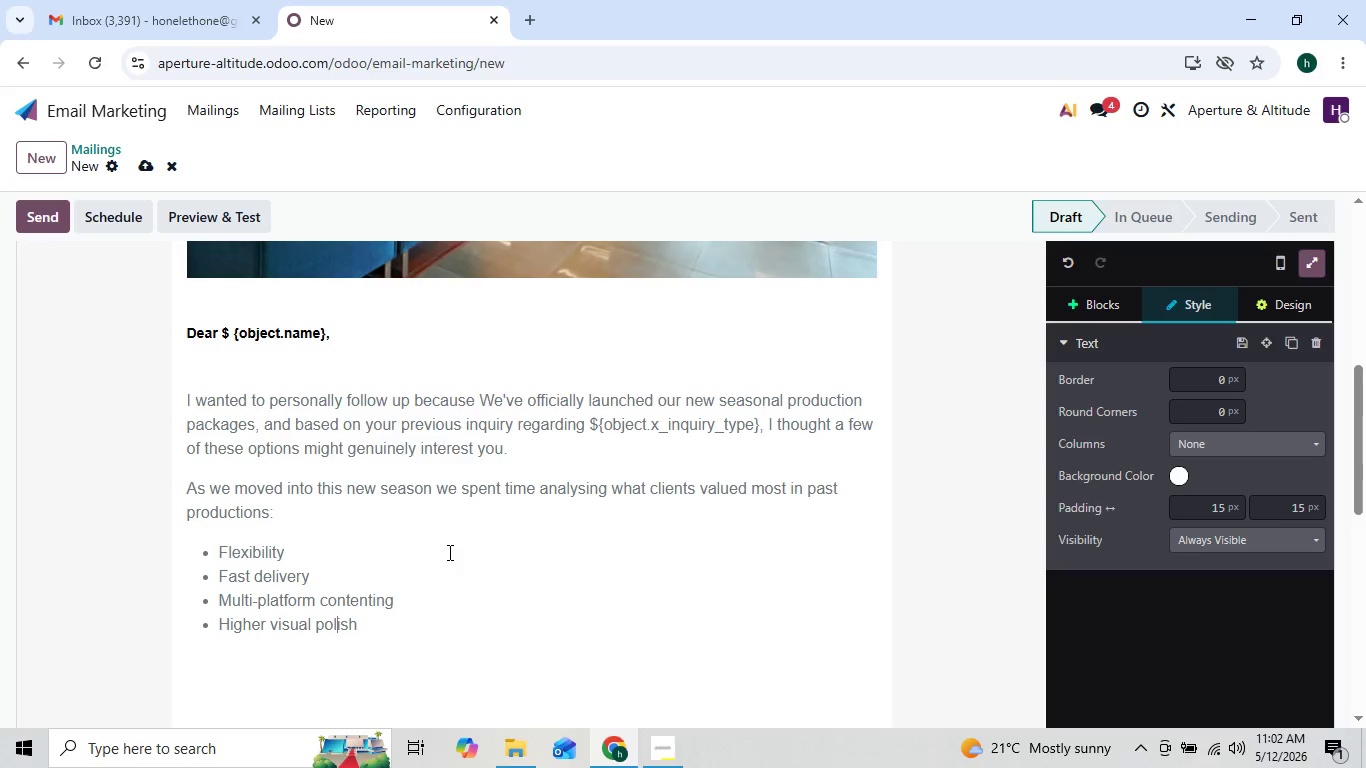 
key(ArrowRight)
 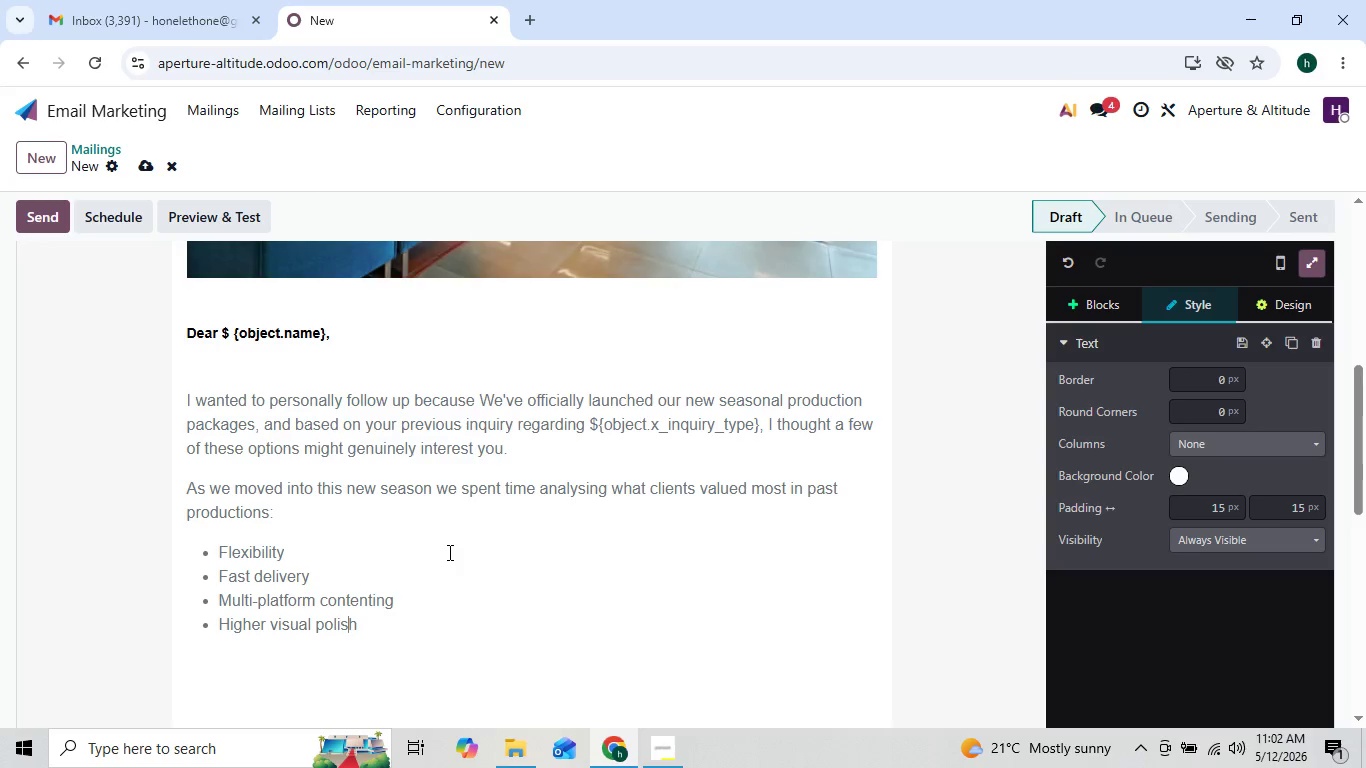 
key(ArrowRight)
 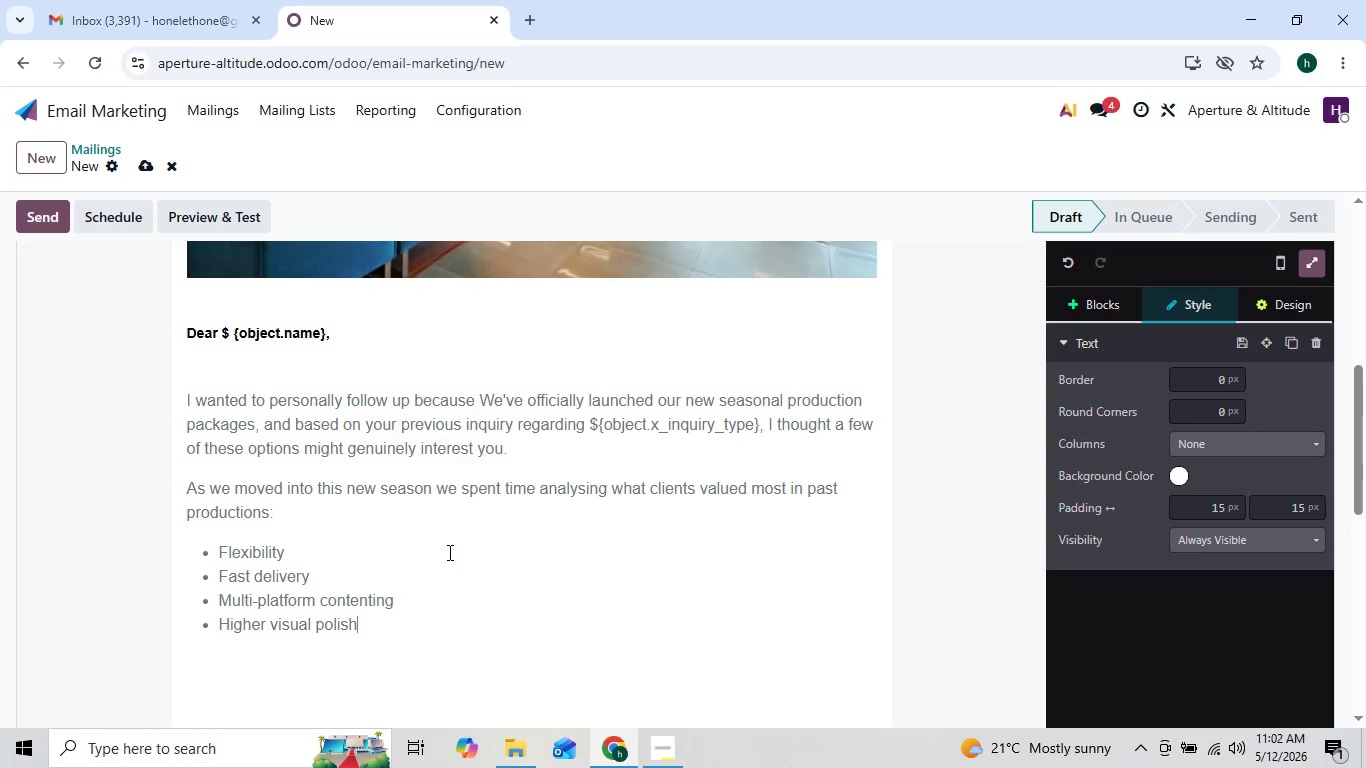 
key(ArrowRight)
 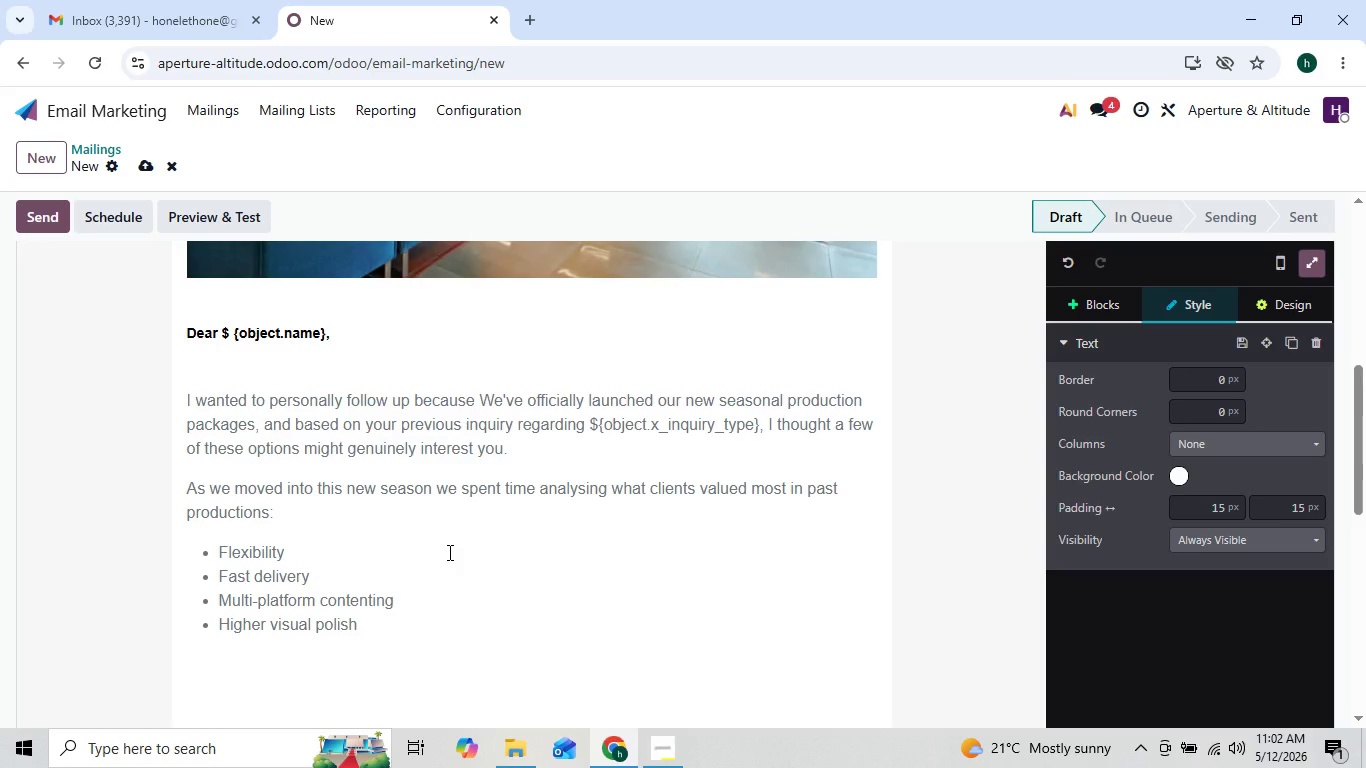 
key(Enter)
 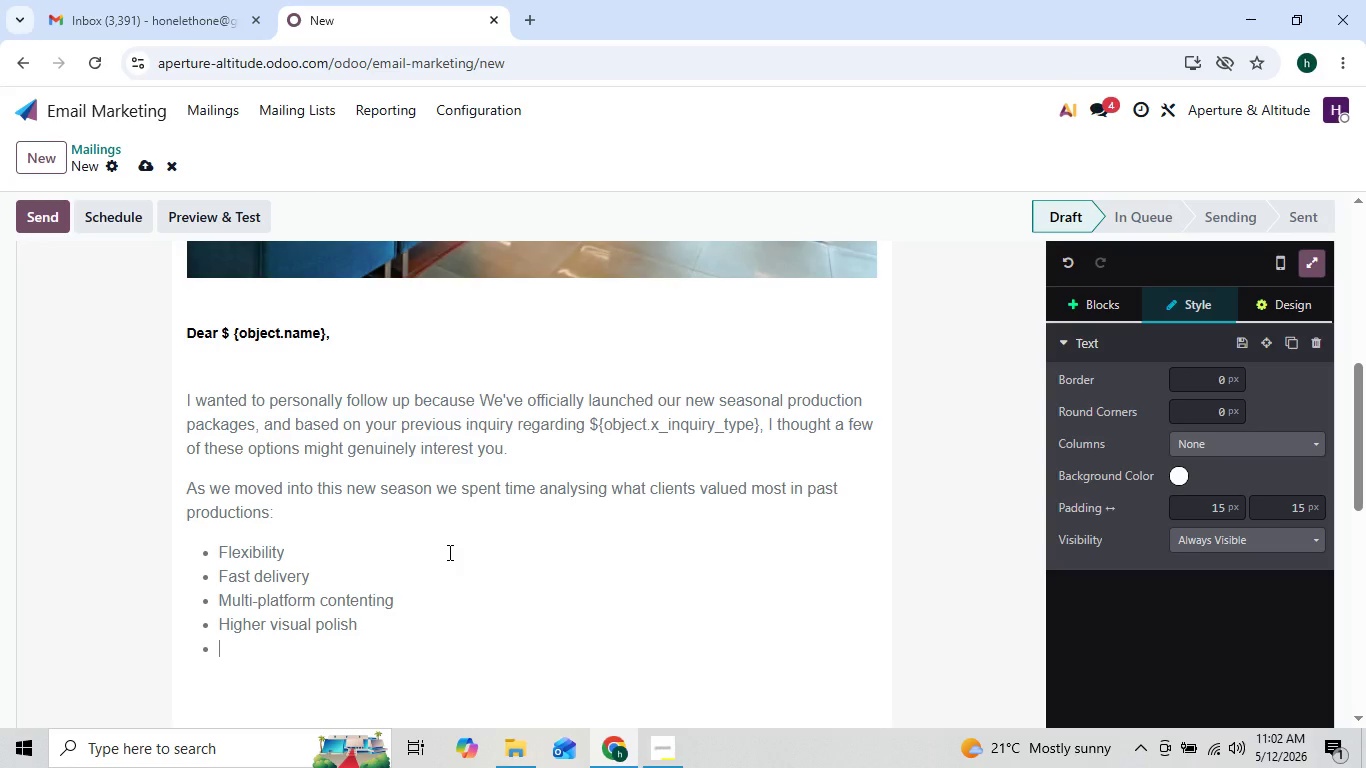 
key(Enter)
 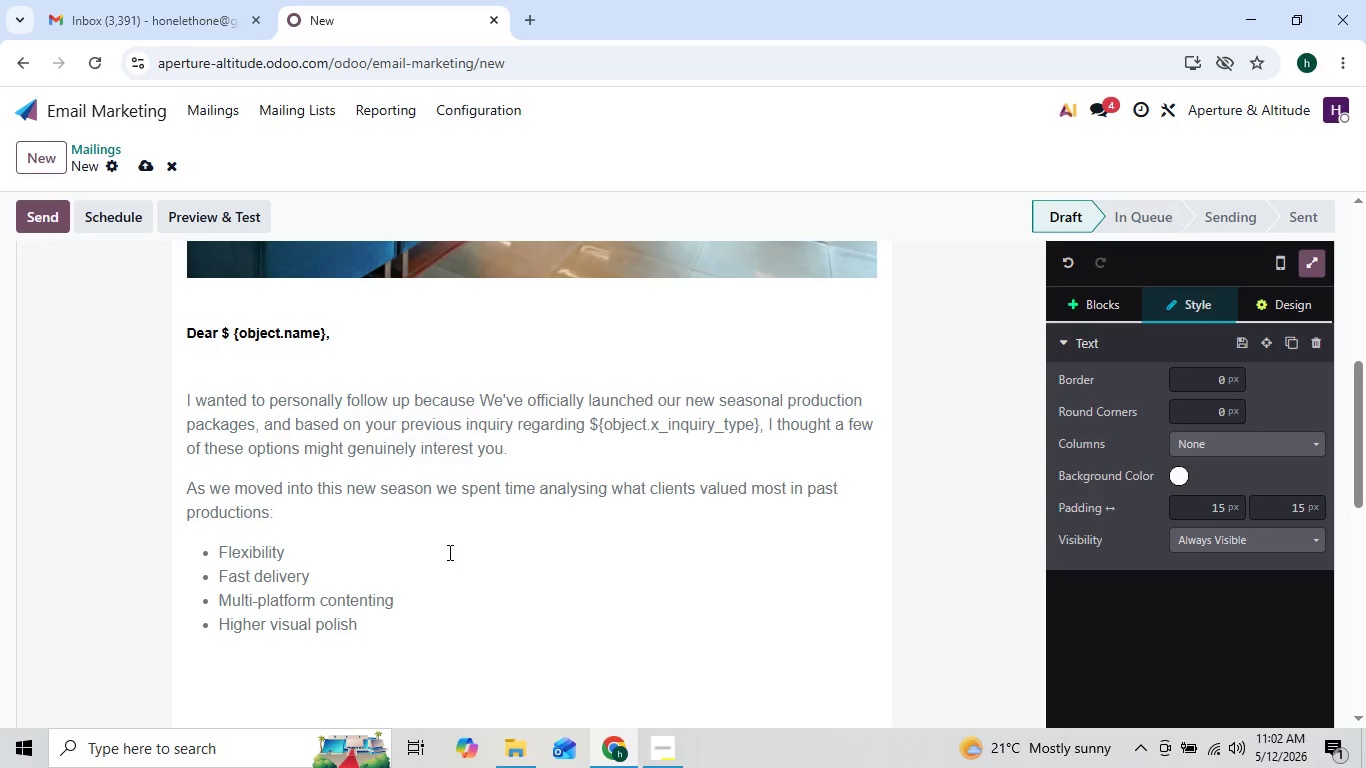 
wait(10.75)
 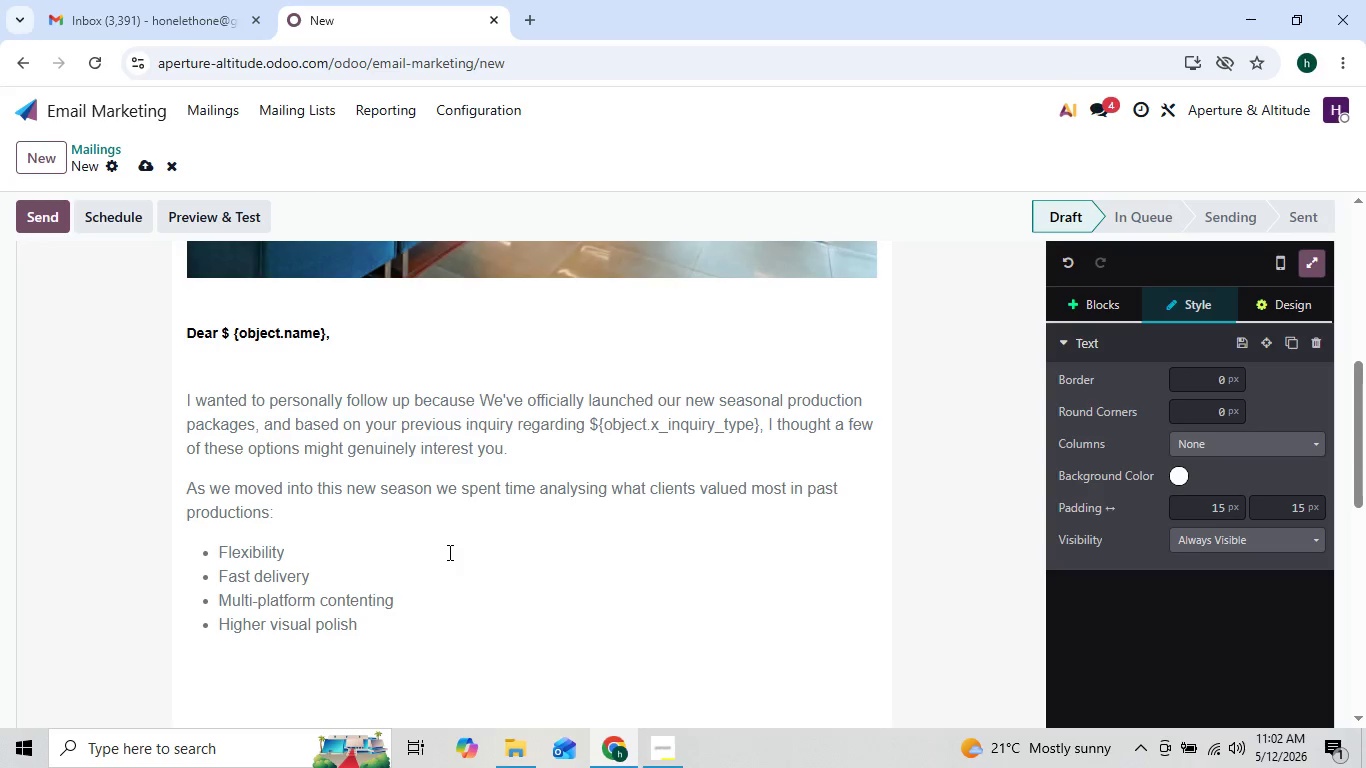 
type(The result is a new lineup of curated packages des )
key(Backspace)
type(igned to make)
 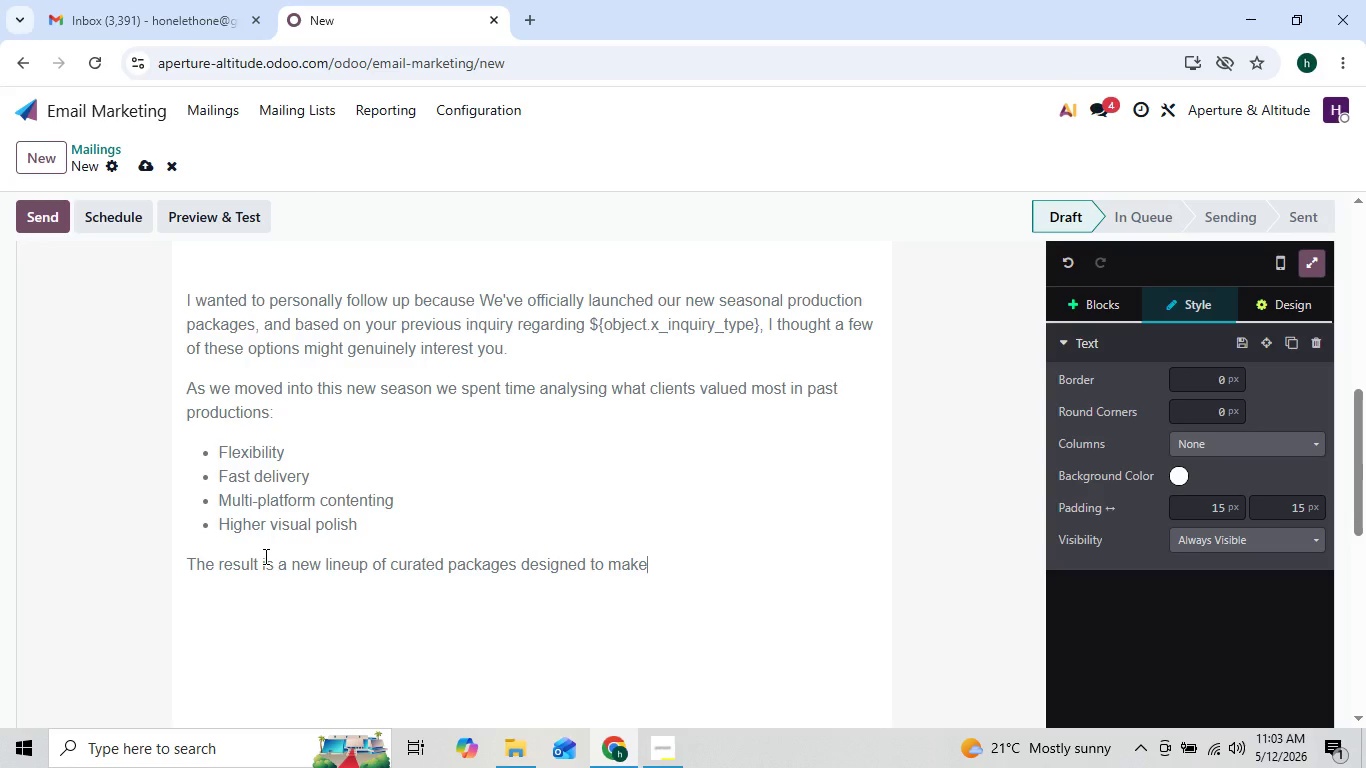 
key(ArrowLeft)
 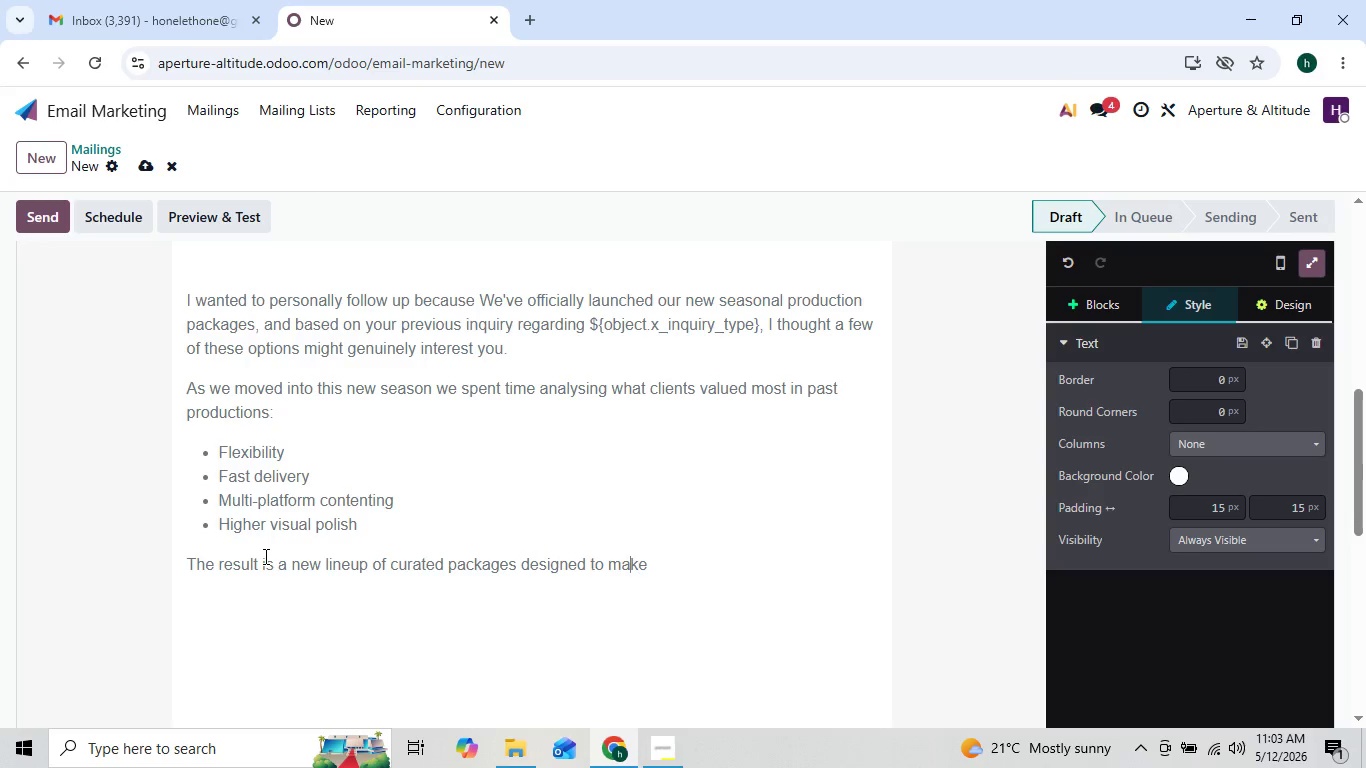 
key(ArrowLeft)
 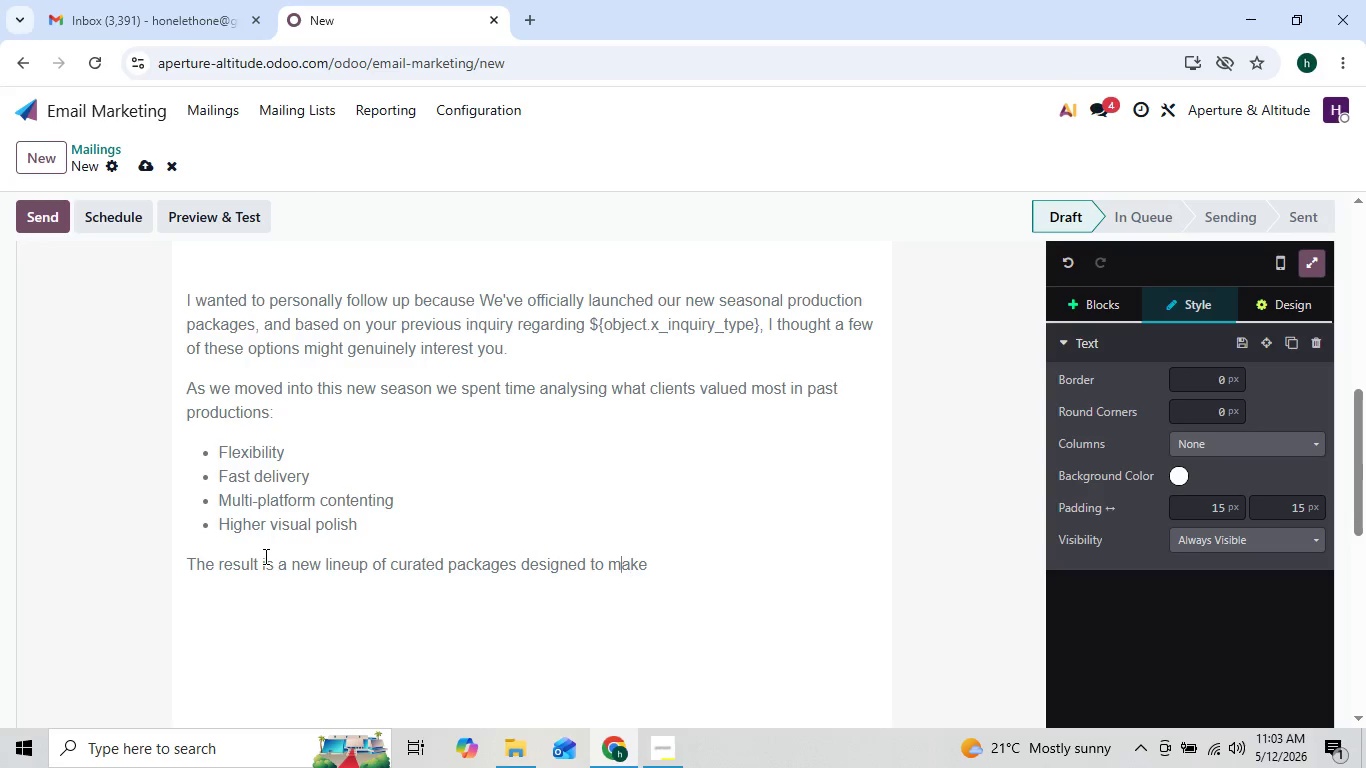 
hold_key(key=ArrowLeft, duration=0.84)
 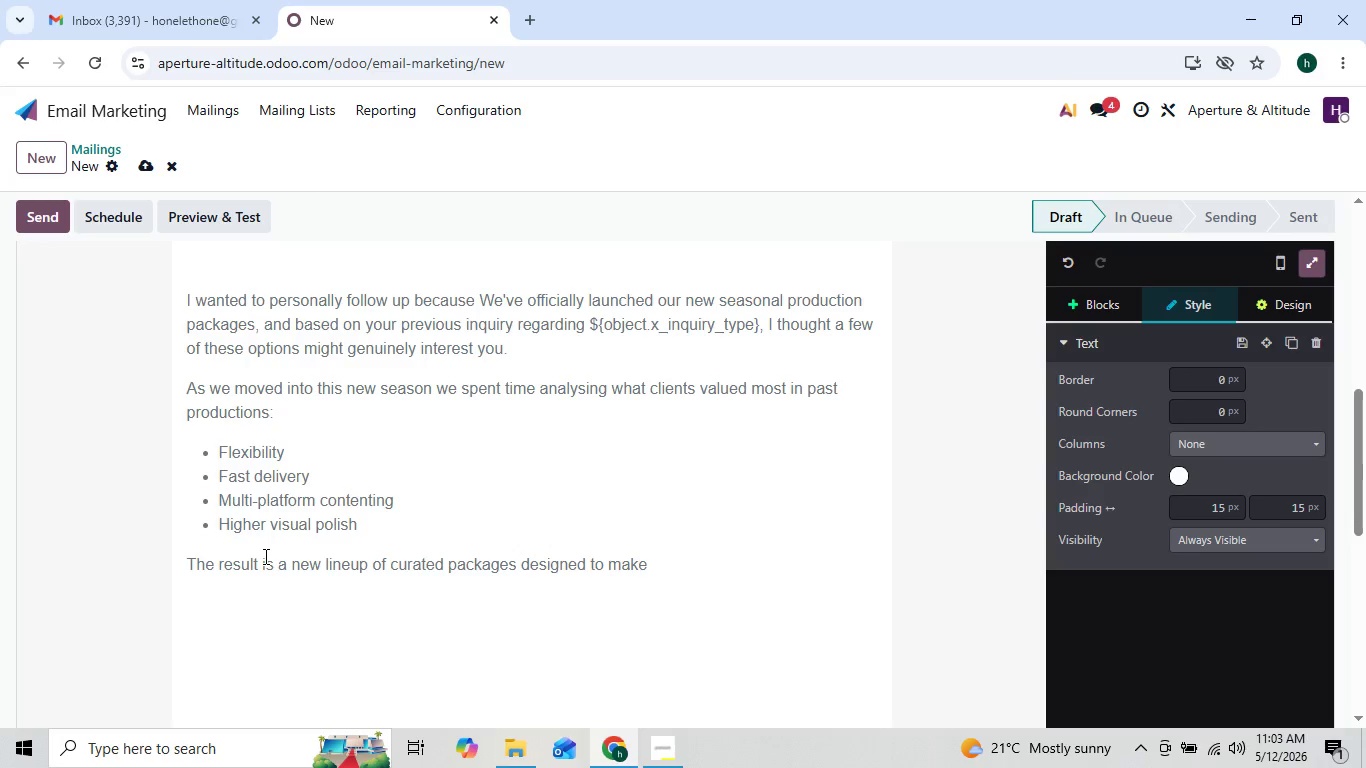 
hold_key(key=ArrowLeft, duration=5.73)
 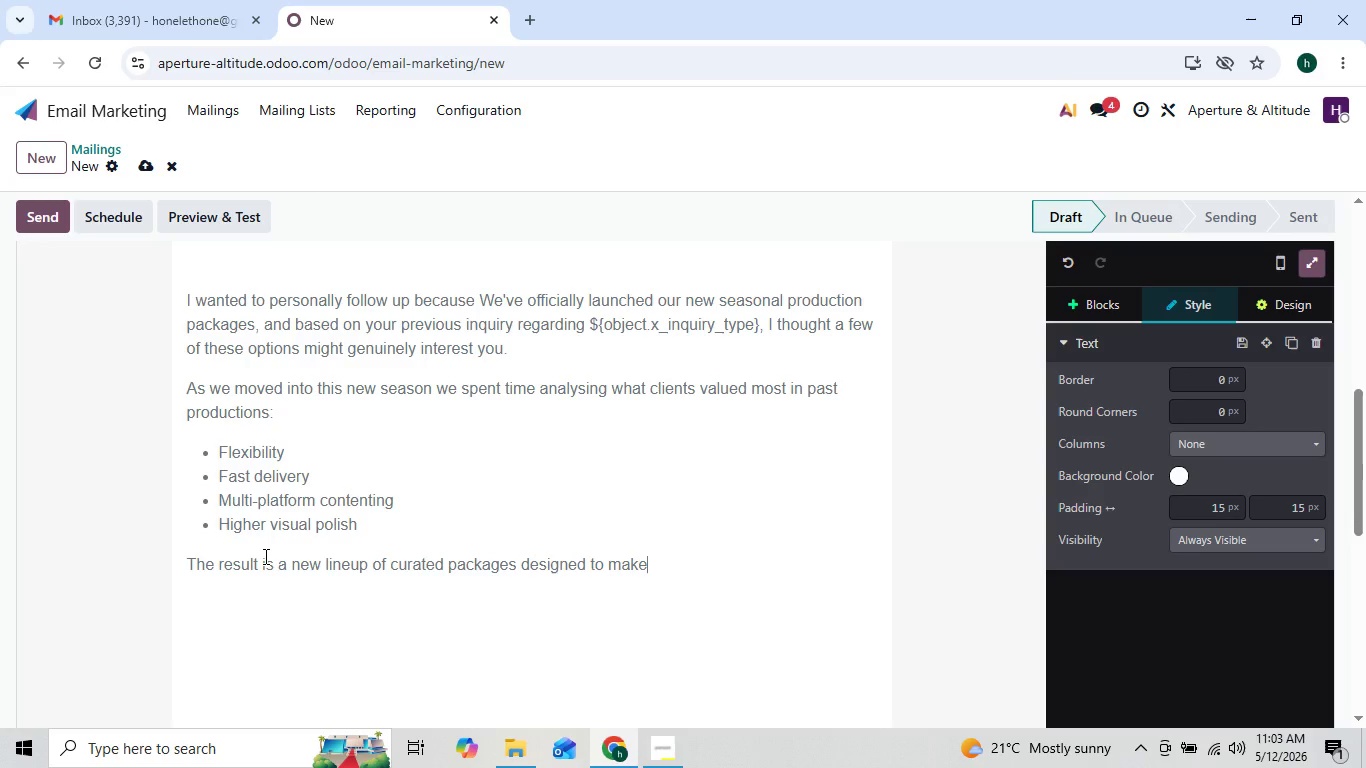 
key(ArrowRight)
 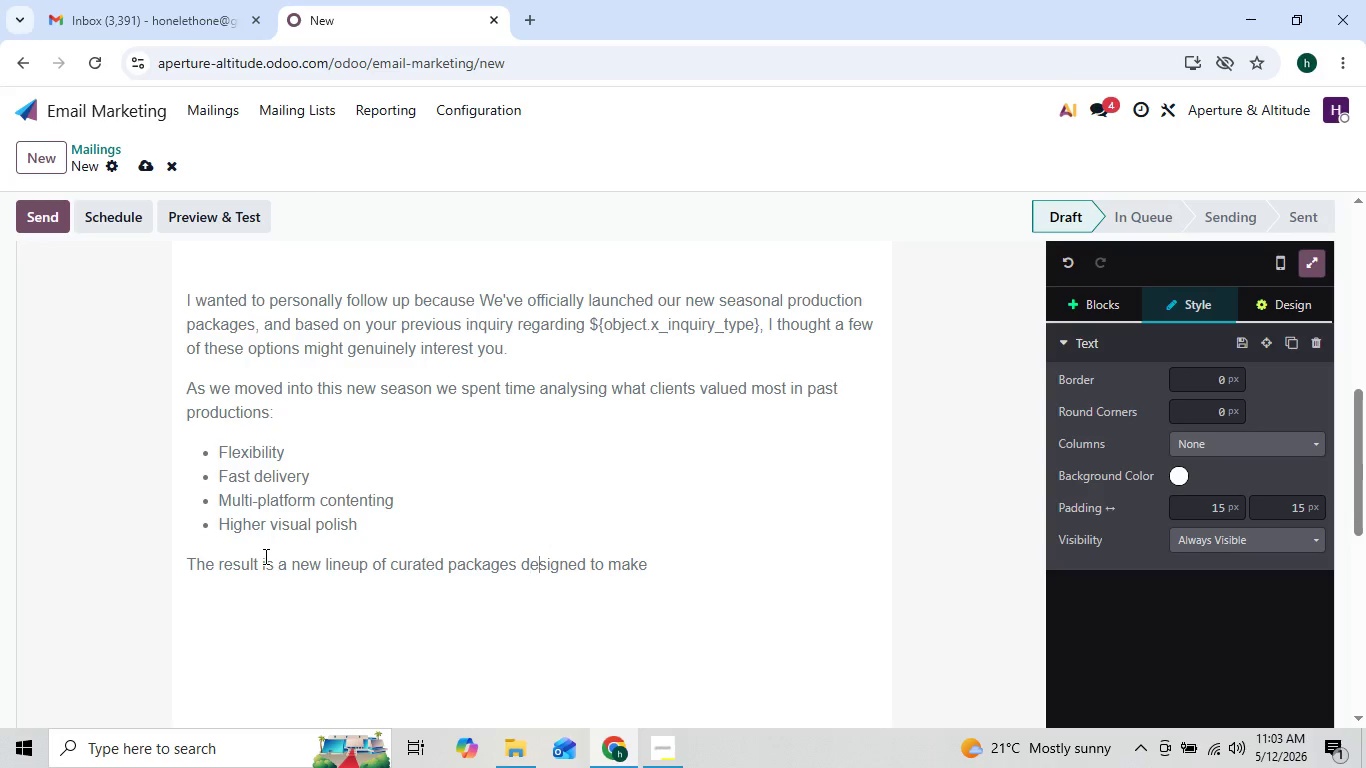 
key(ArrowRight)
 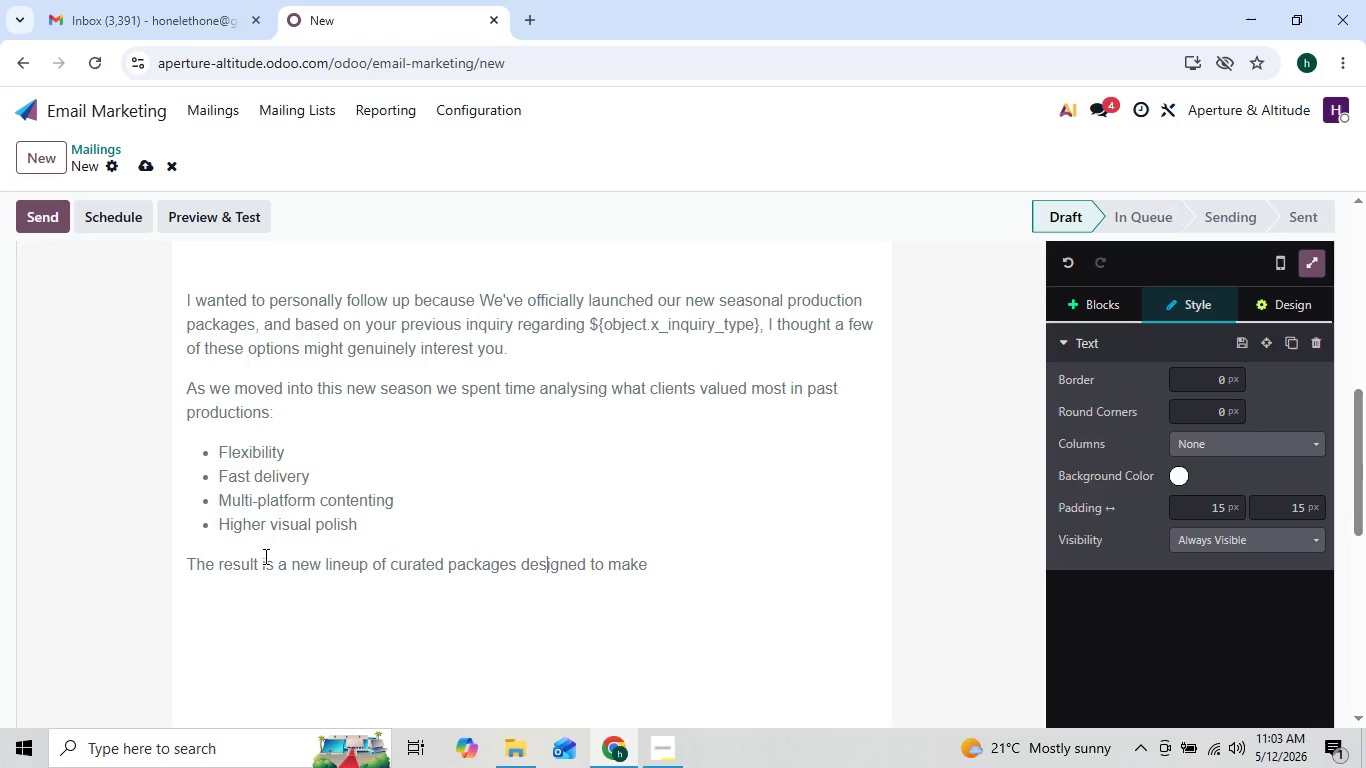 
key(ArrowRight)
 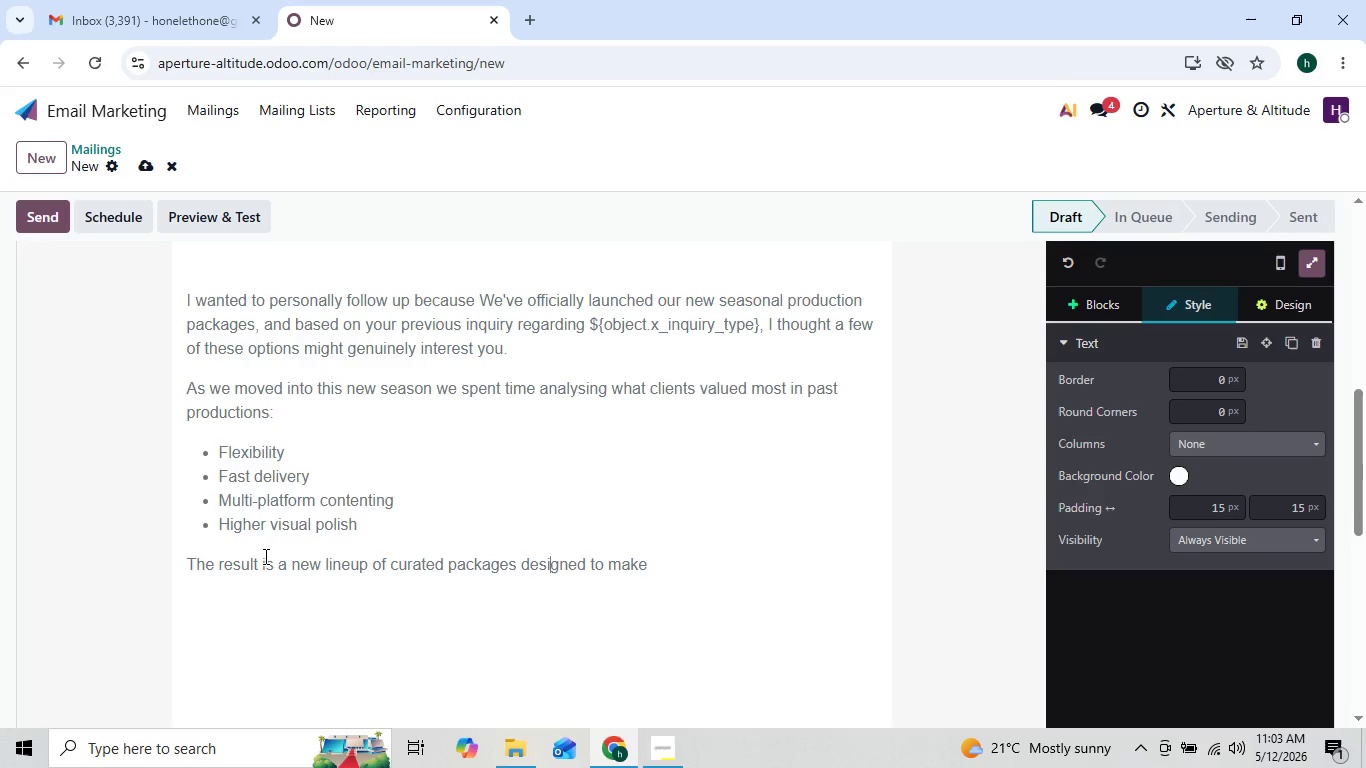 
key(ArrowRight)
 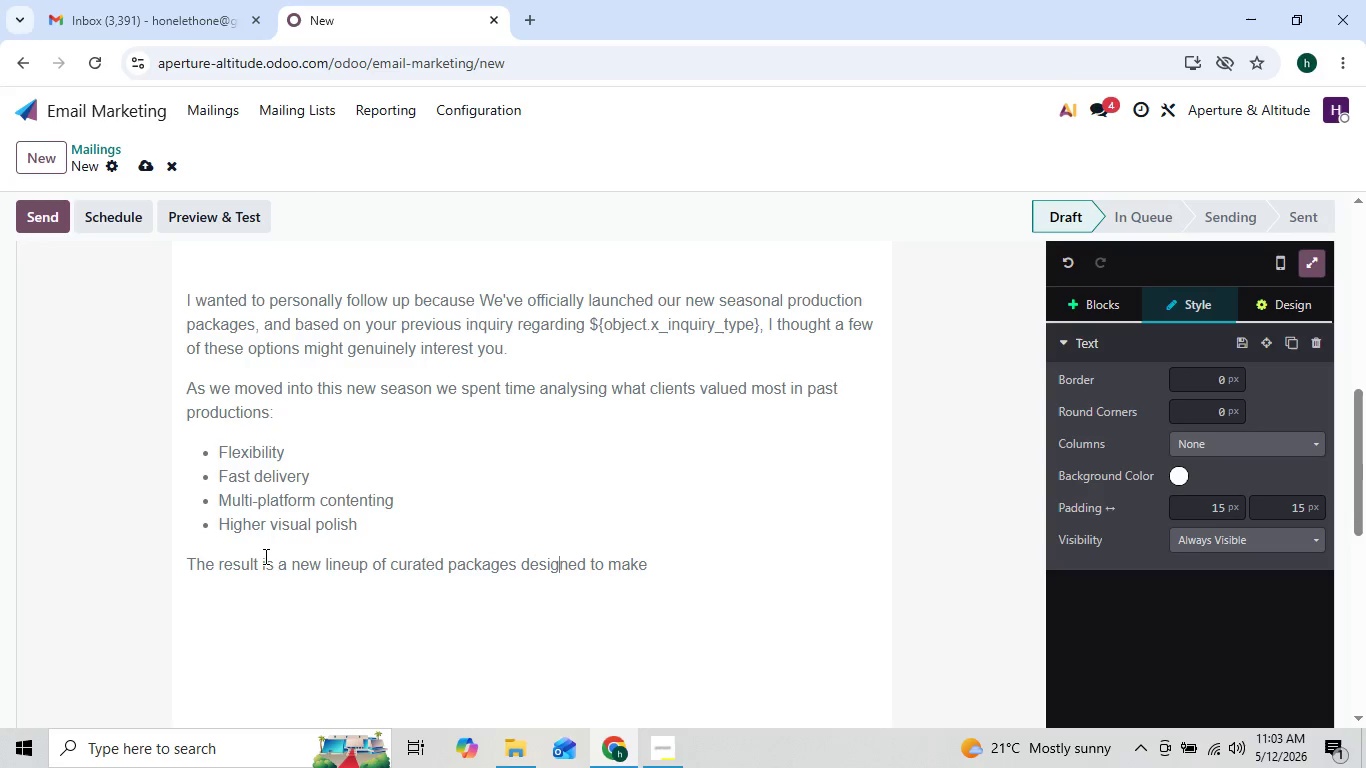 
key(ArrowRight)
 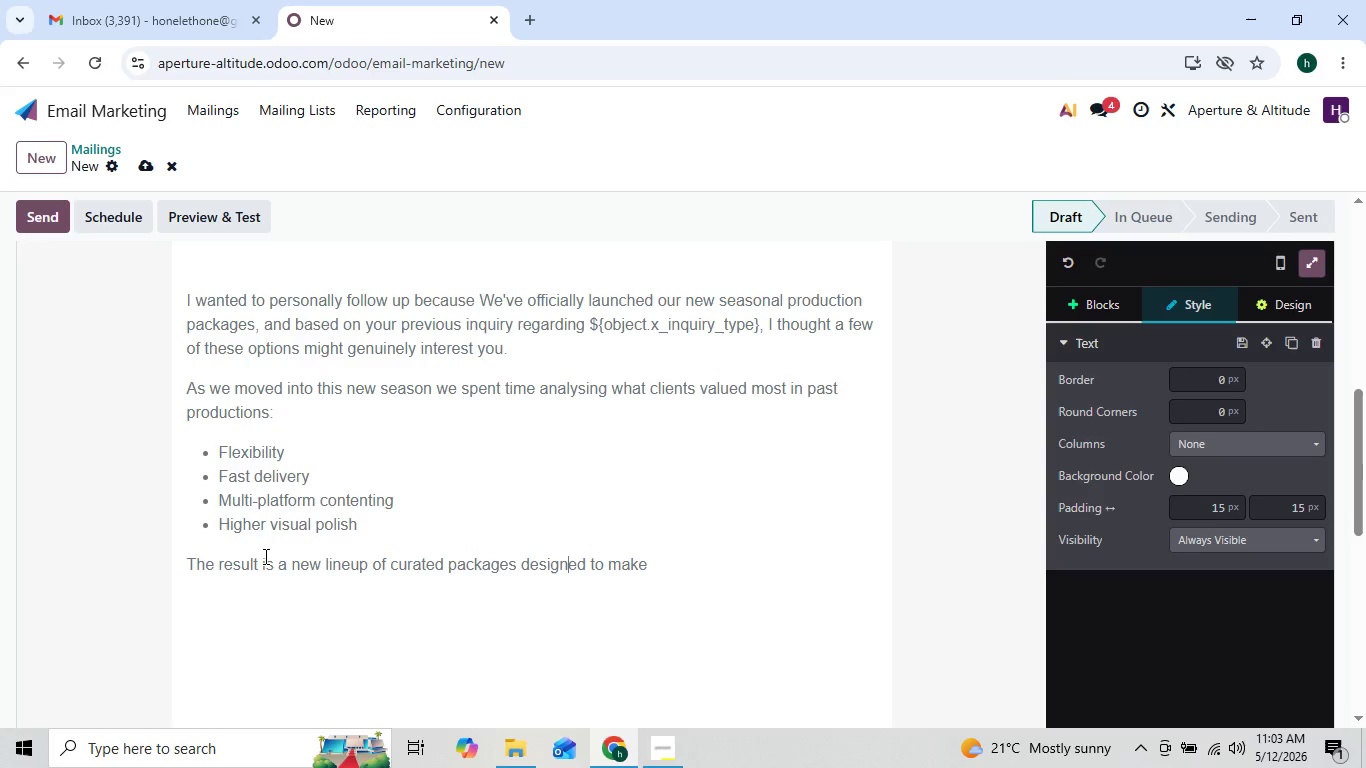 
key(ArrowRight)
 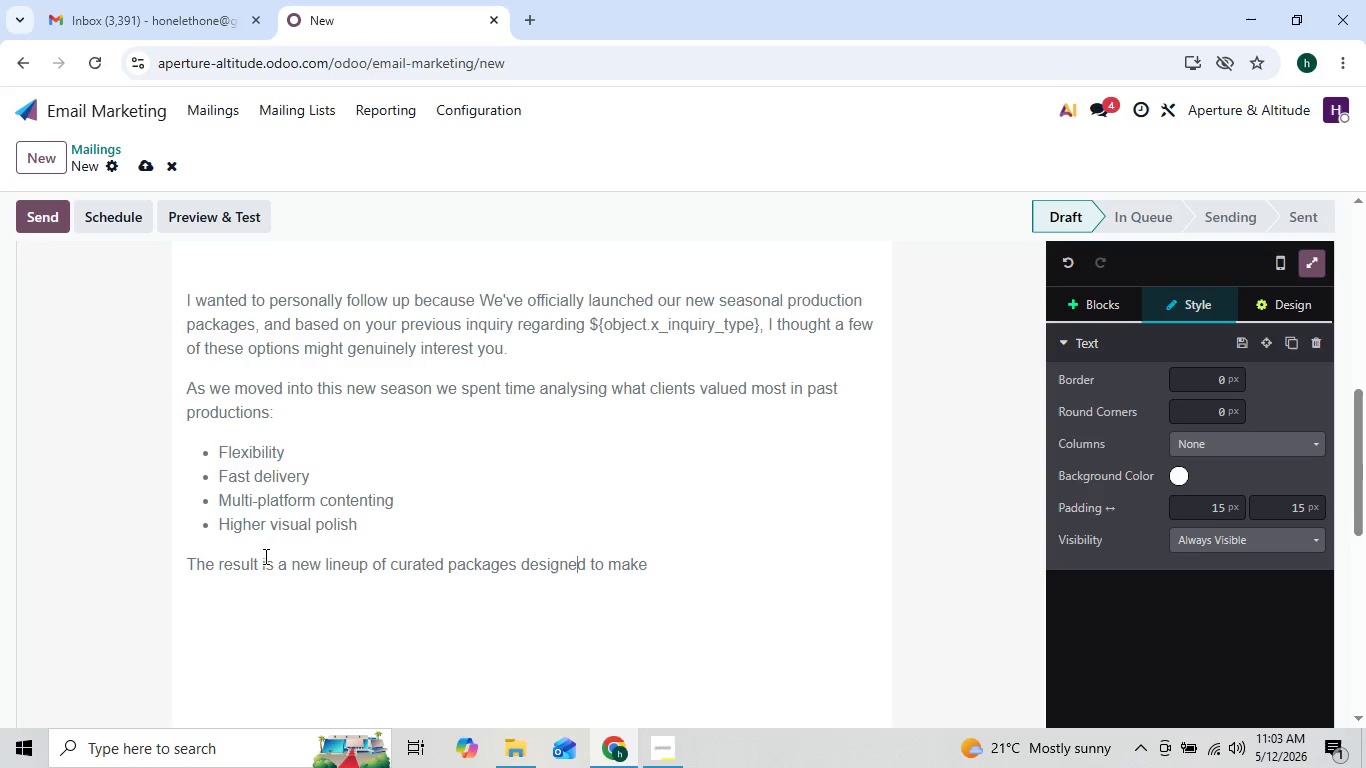 
key(ArrowRight)
 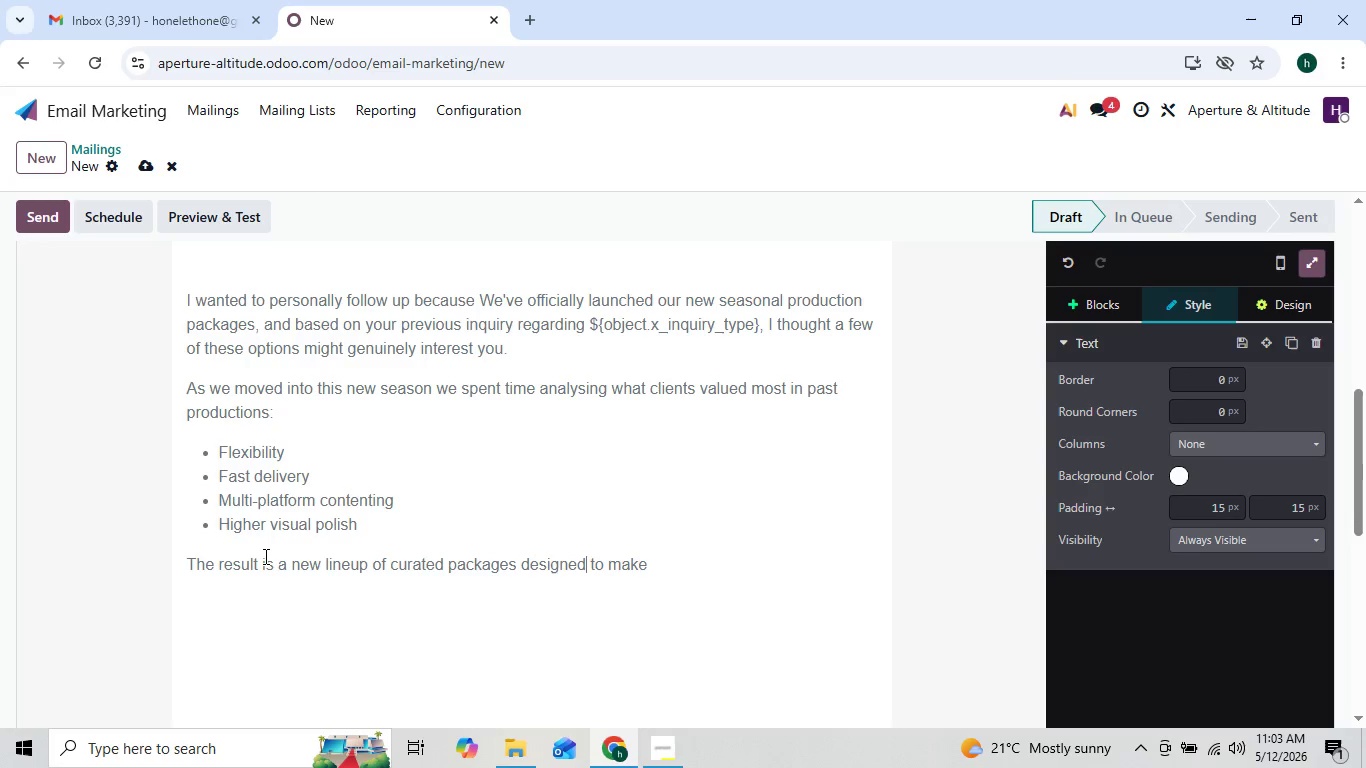 
key(ArrowRight)
 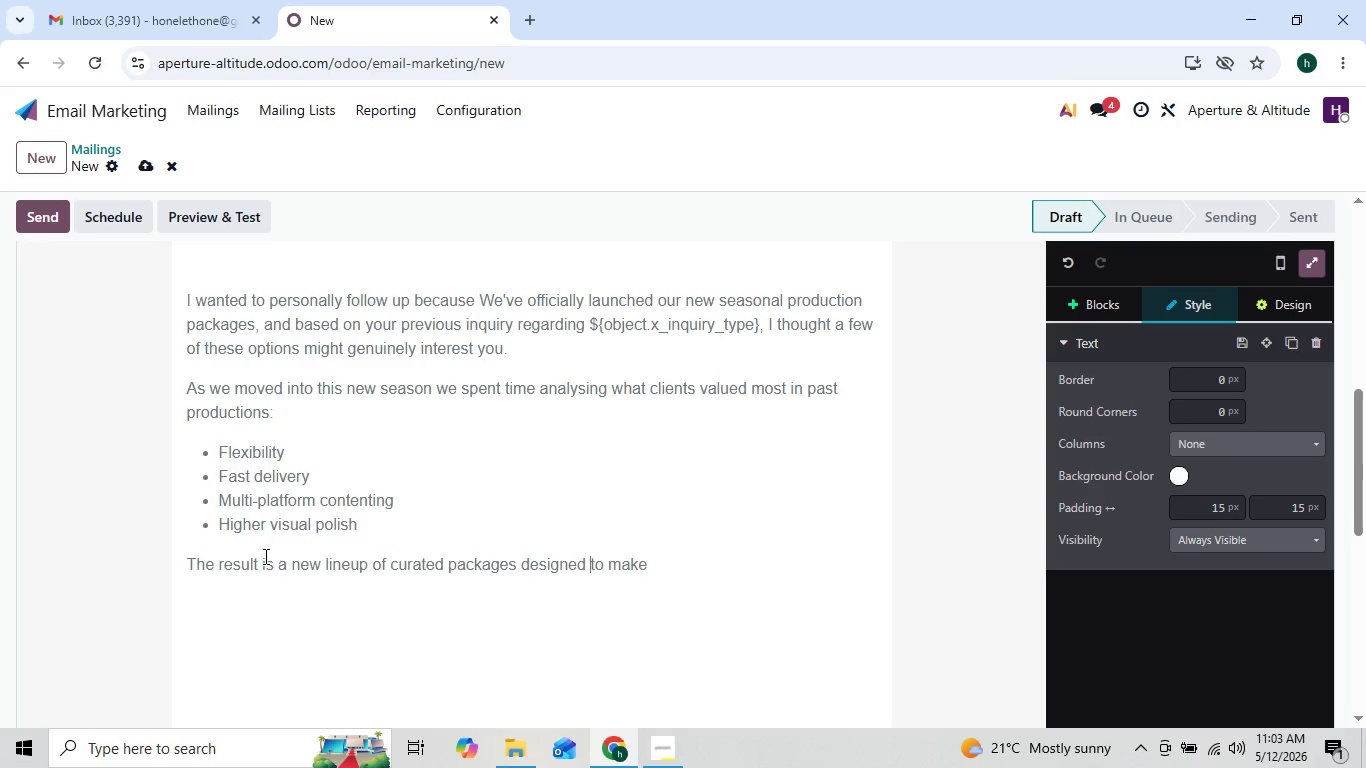 
key(ArrowRight)
 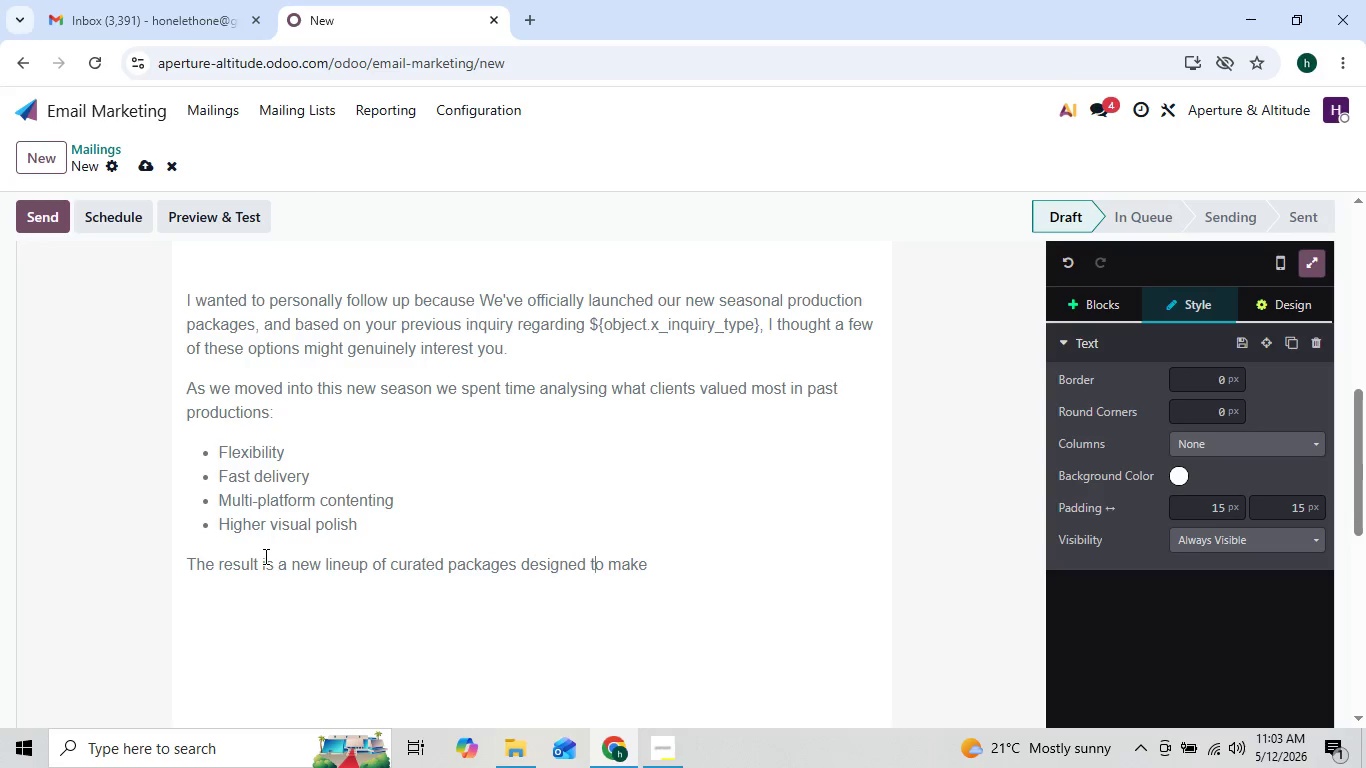 
key(ArrowRight)
 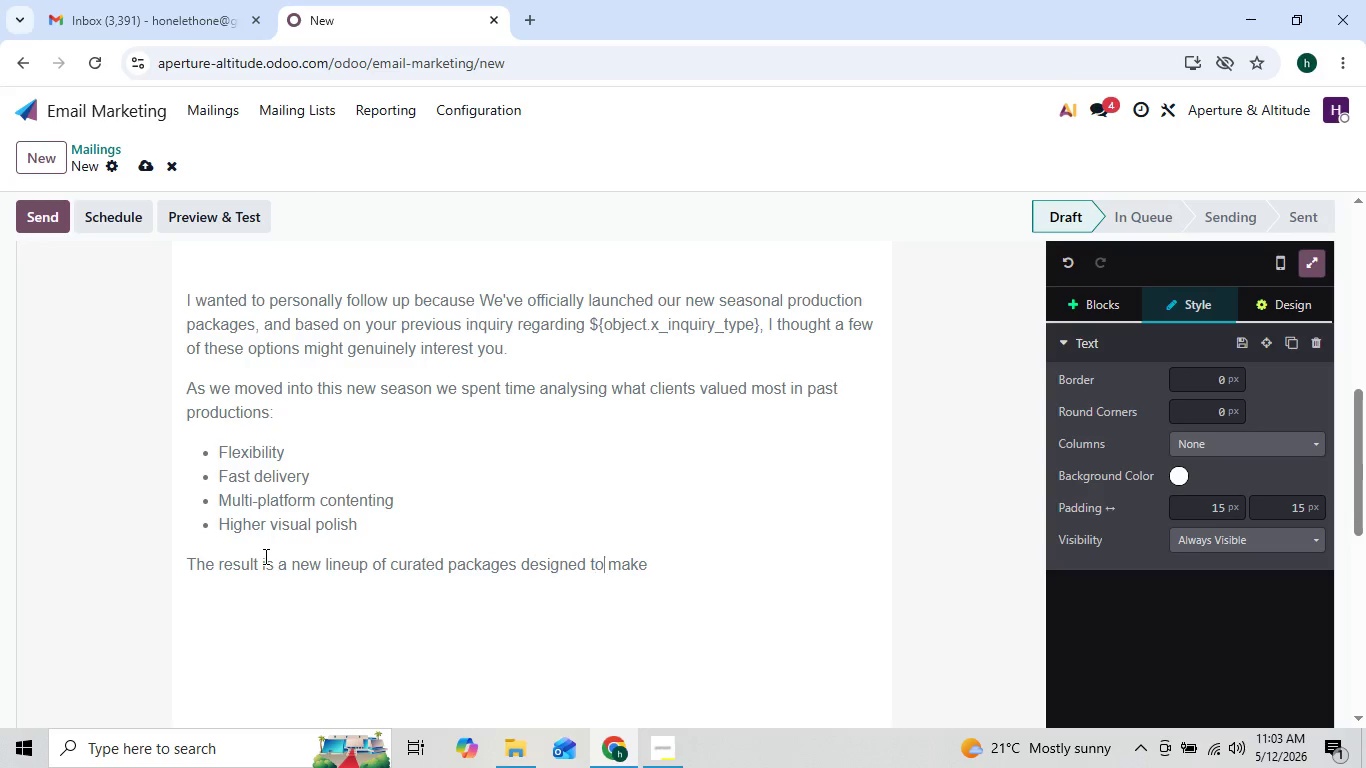 
key(ArrowRight)
 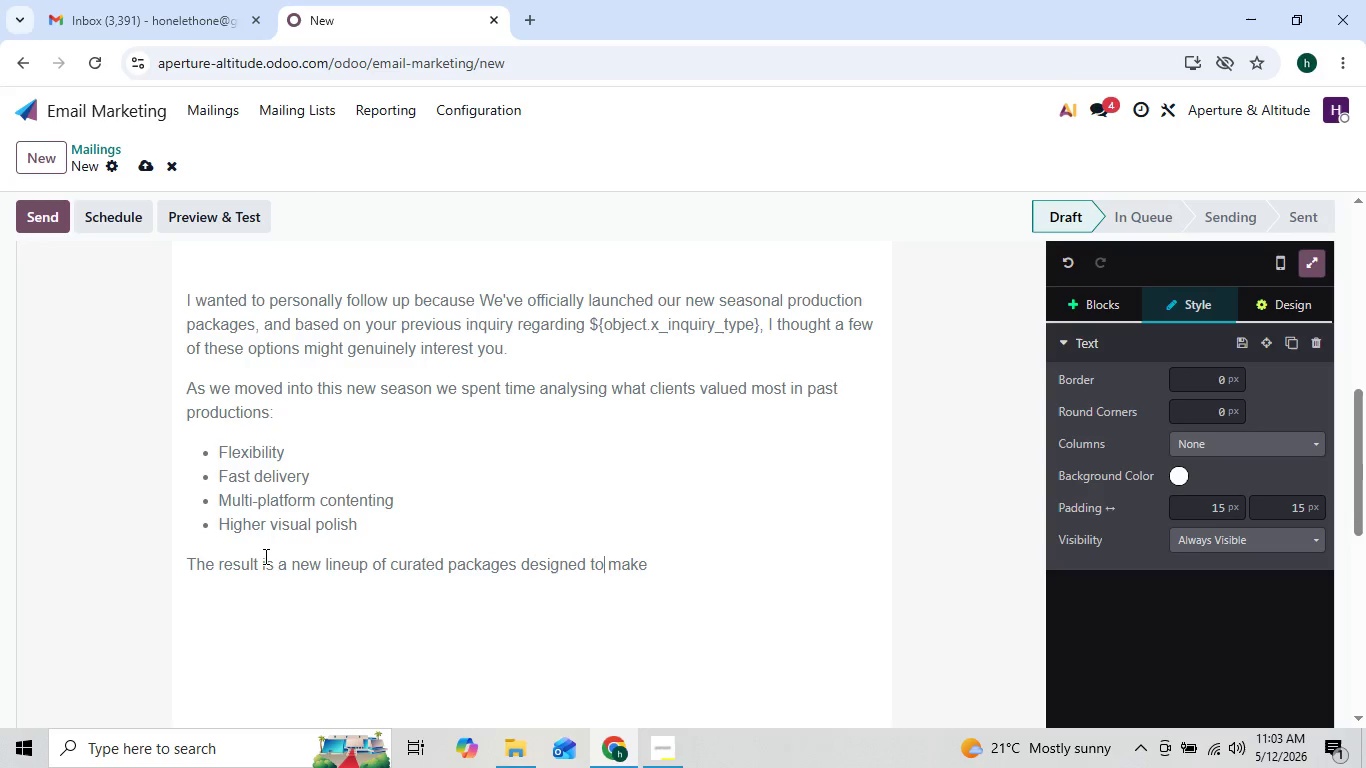 
key(ArrowRight)
 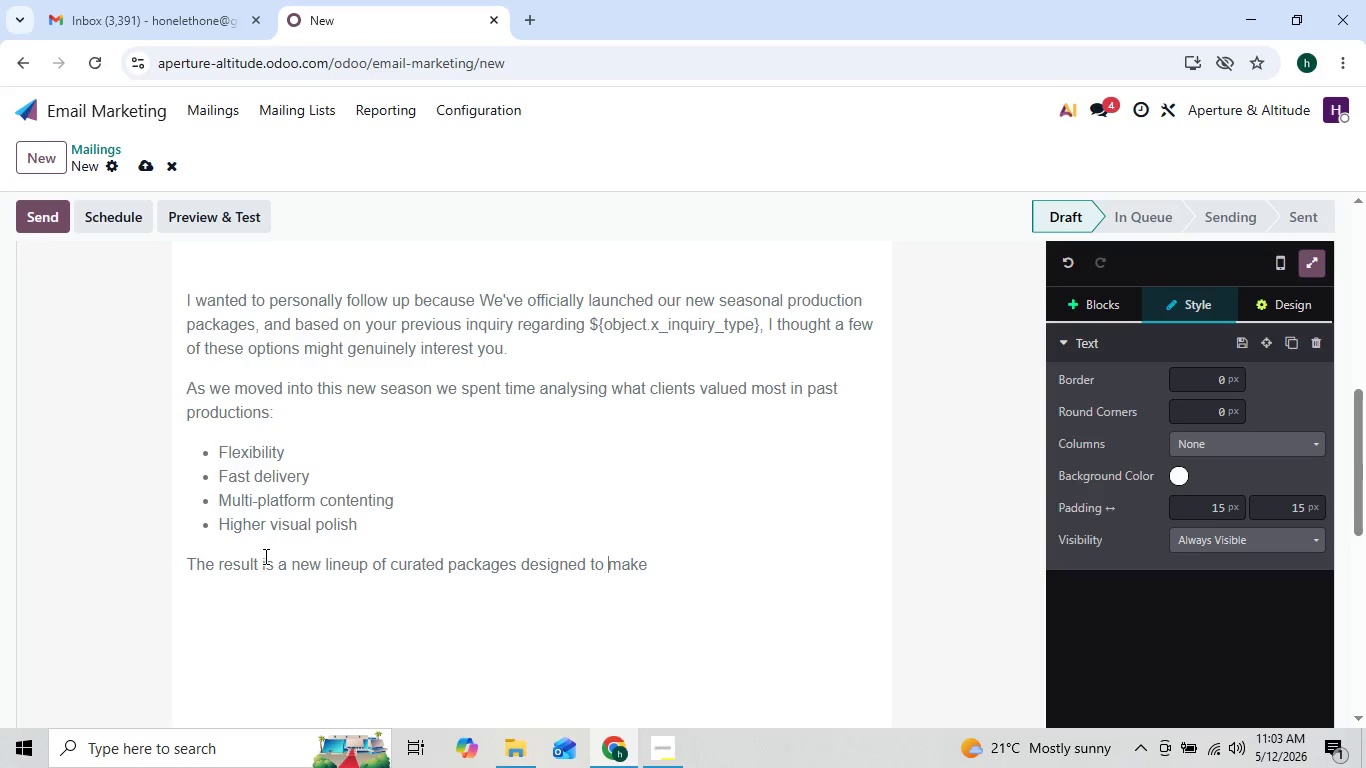 
key(ArrowRight)
 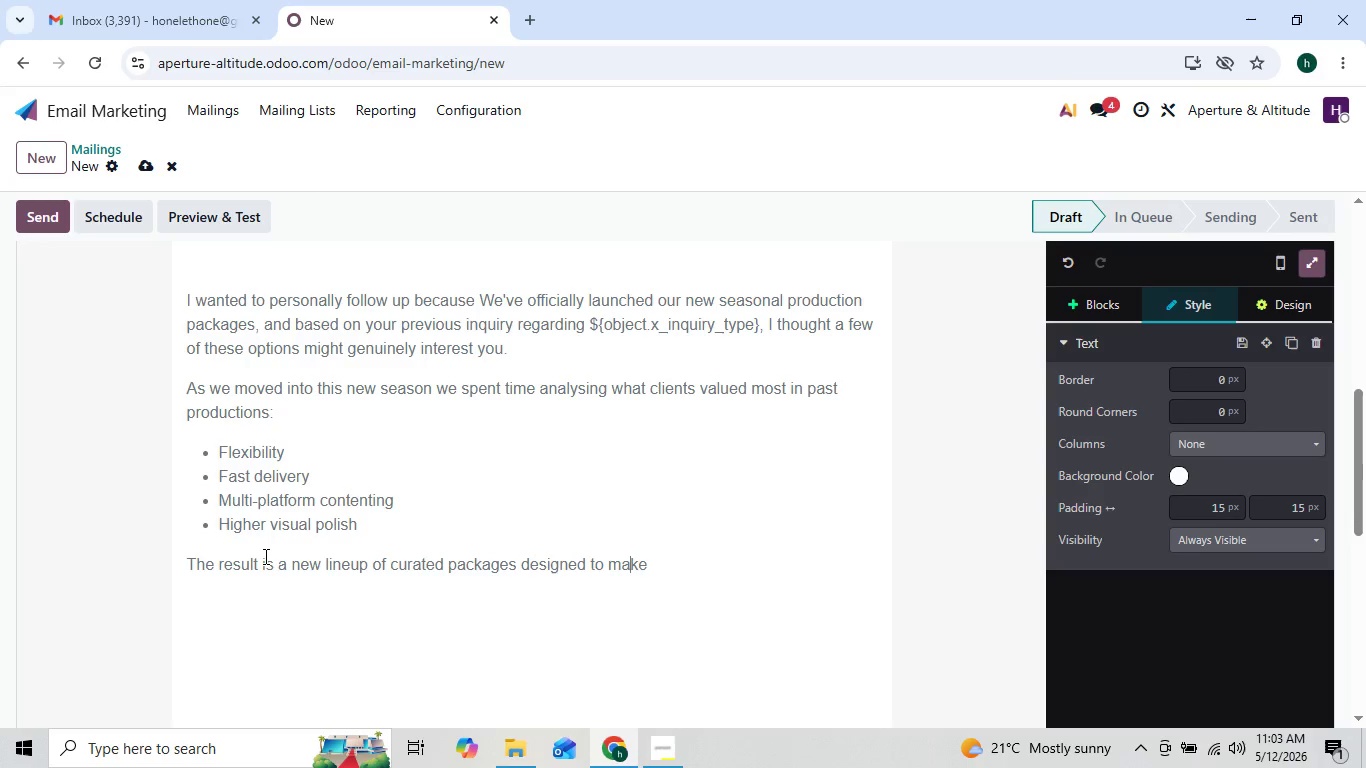 
key(ArrowRight)
 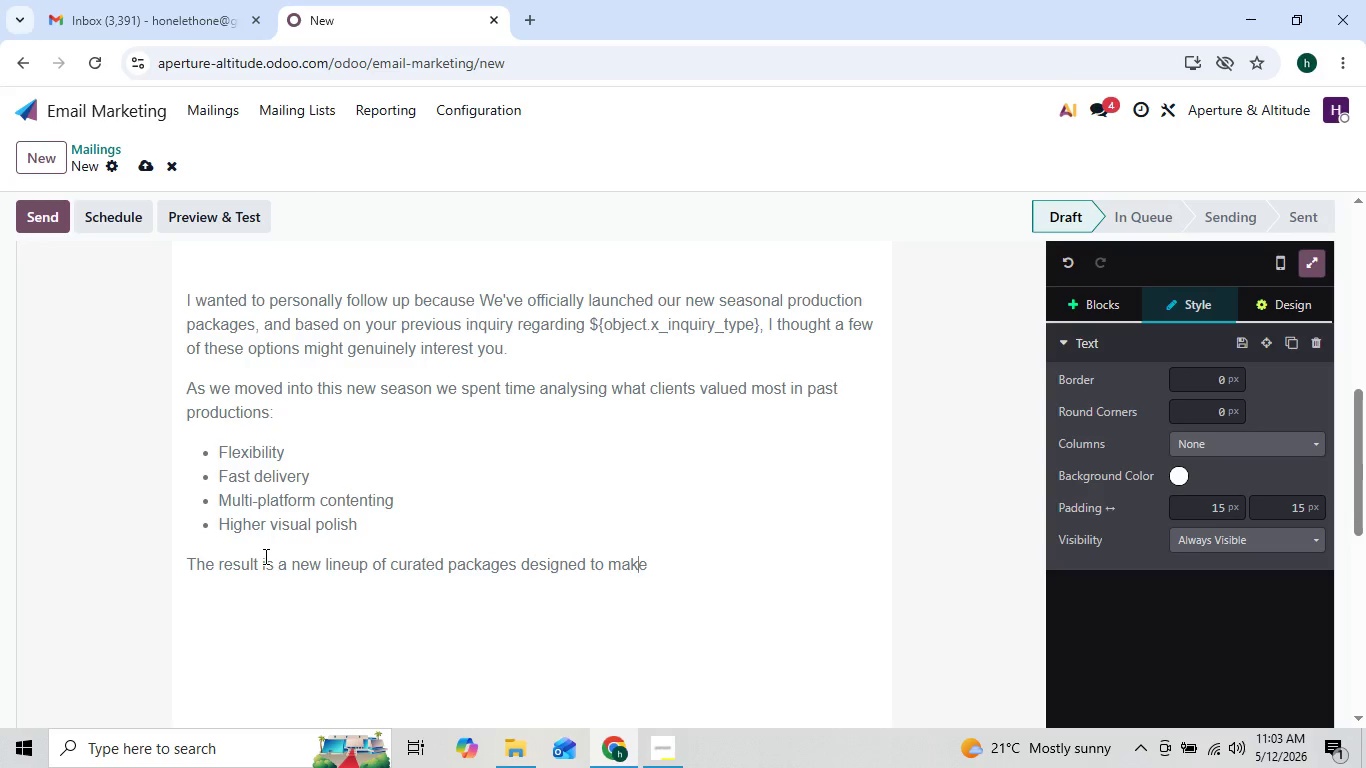 
key(ArrowRight)
 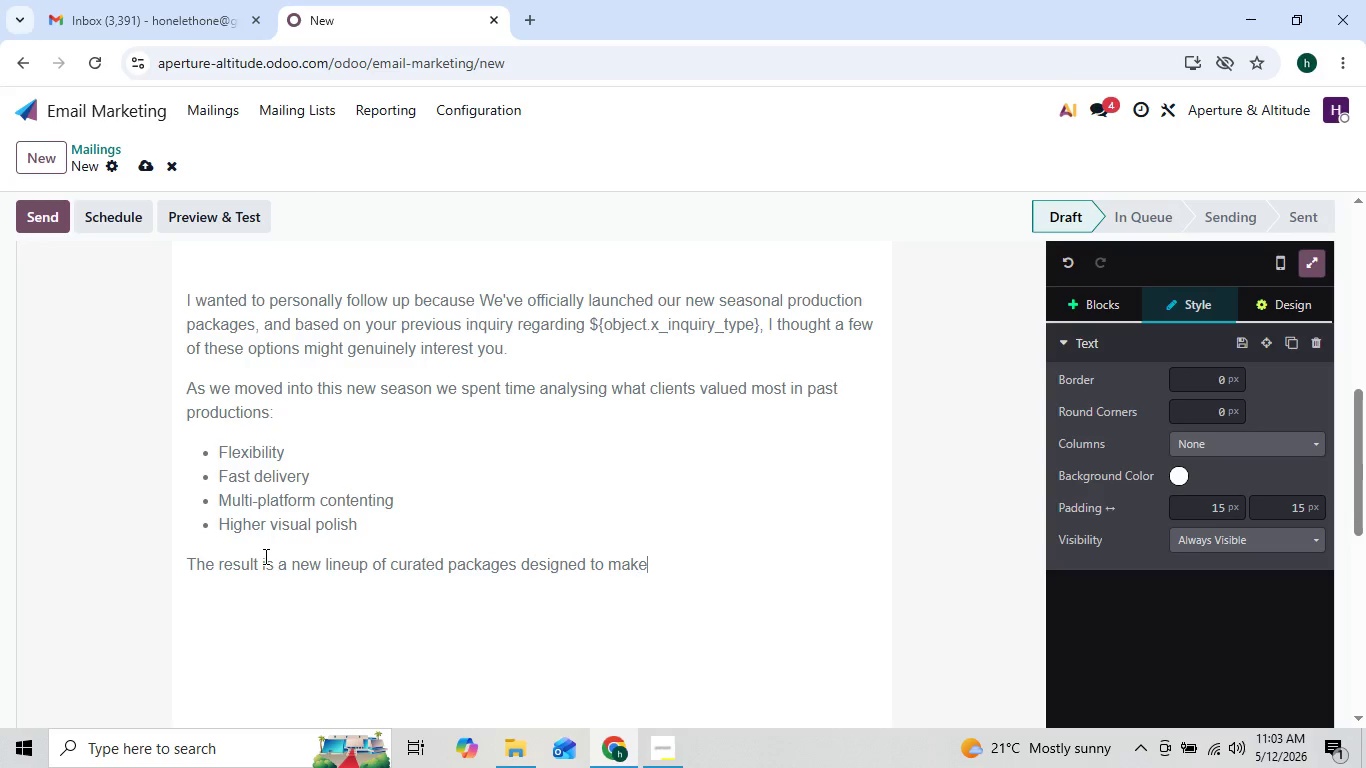 
key(ArrowRight)
 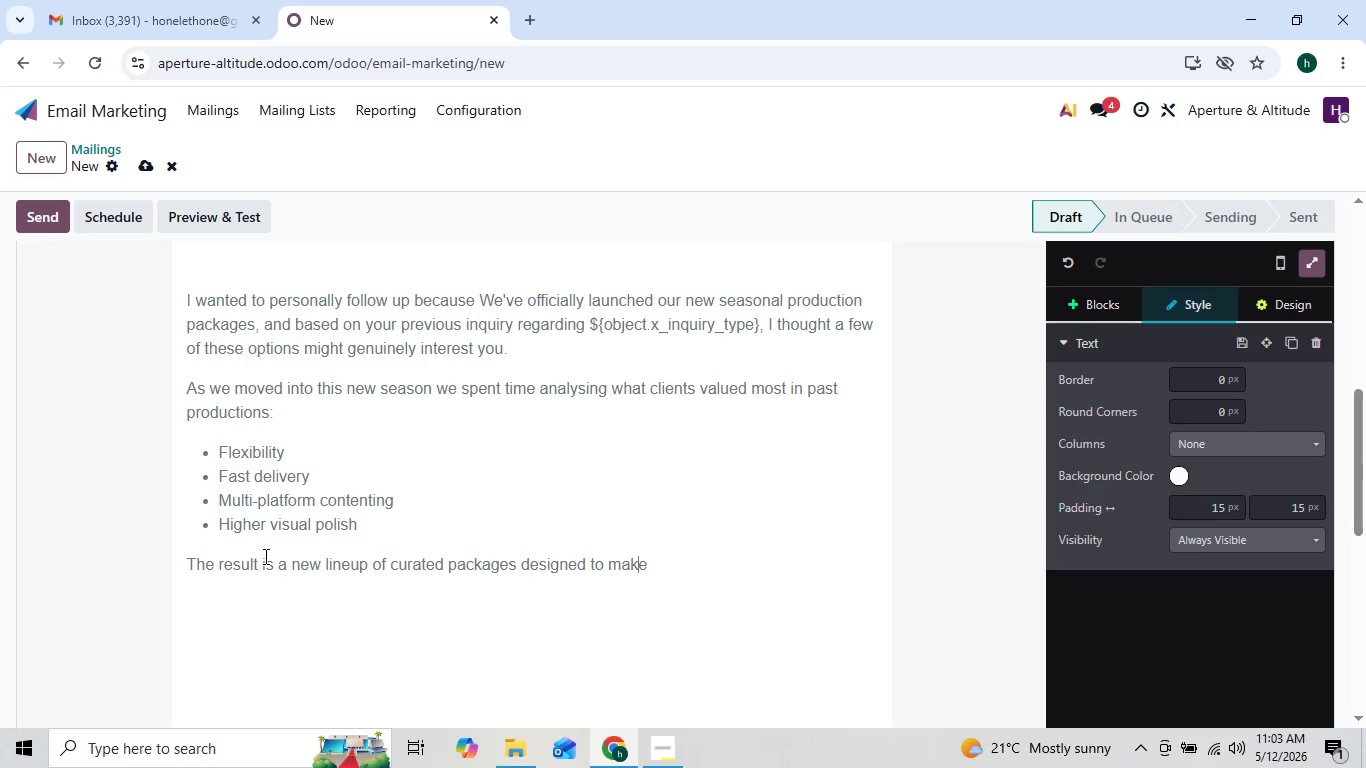 
key(ArrowRight)
 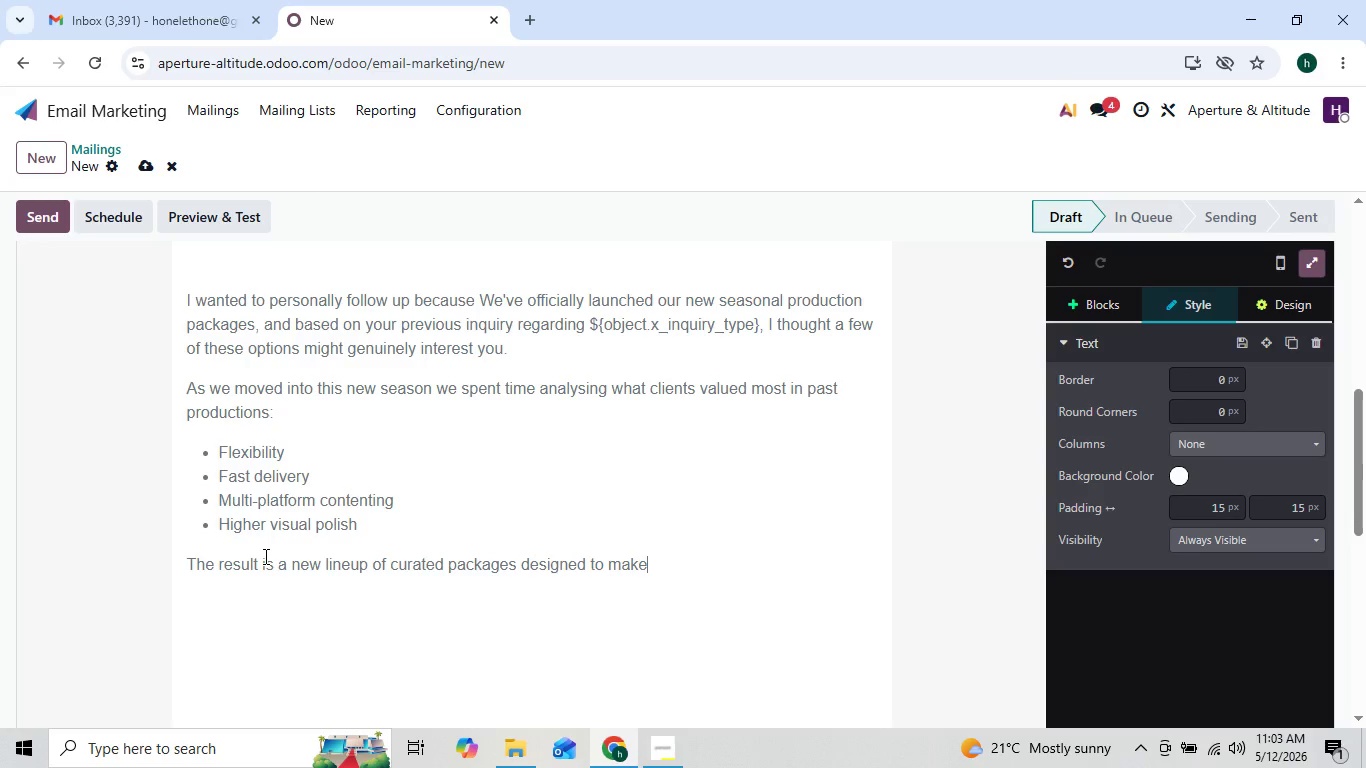 
type( professional creaive production)
 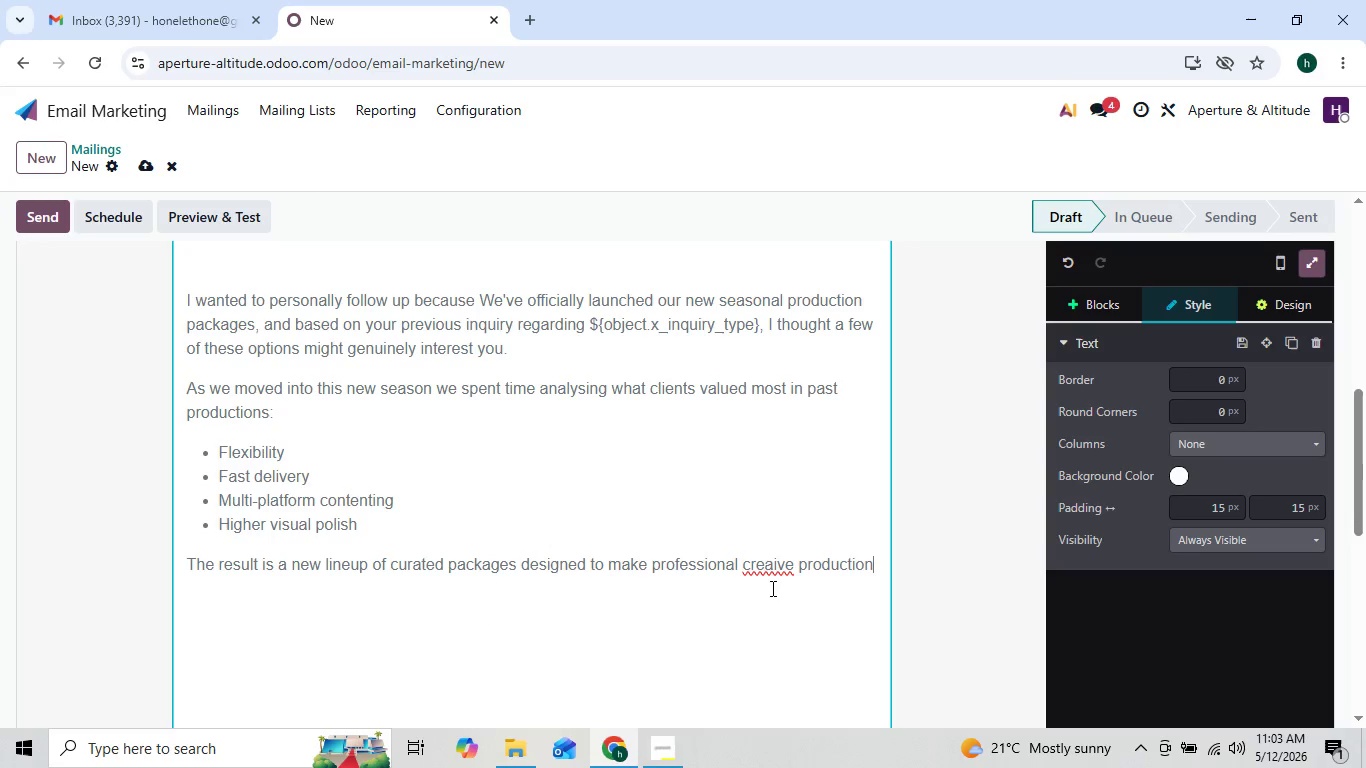 
left_click([760, 574])
 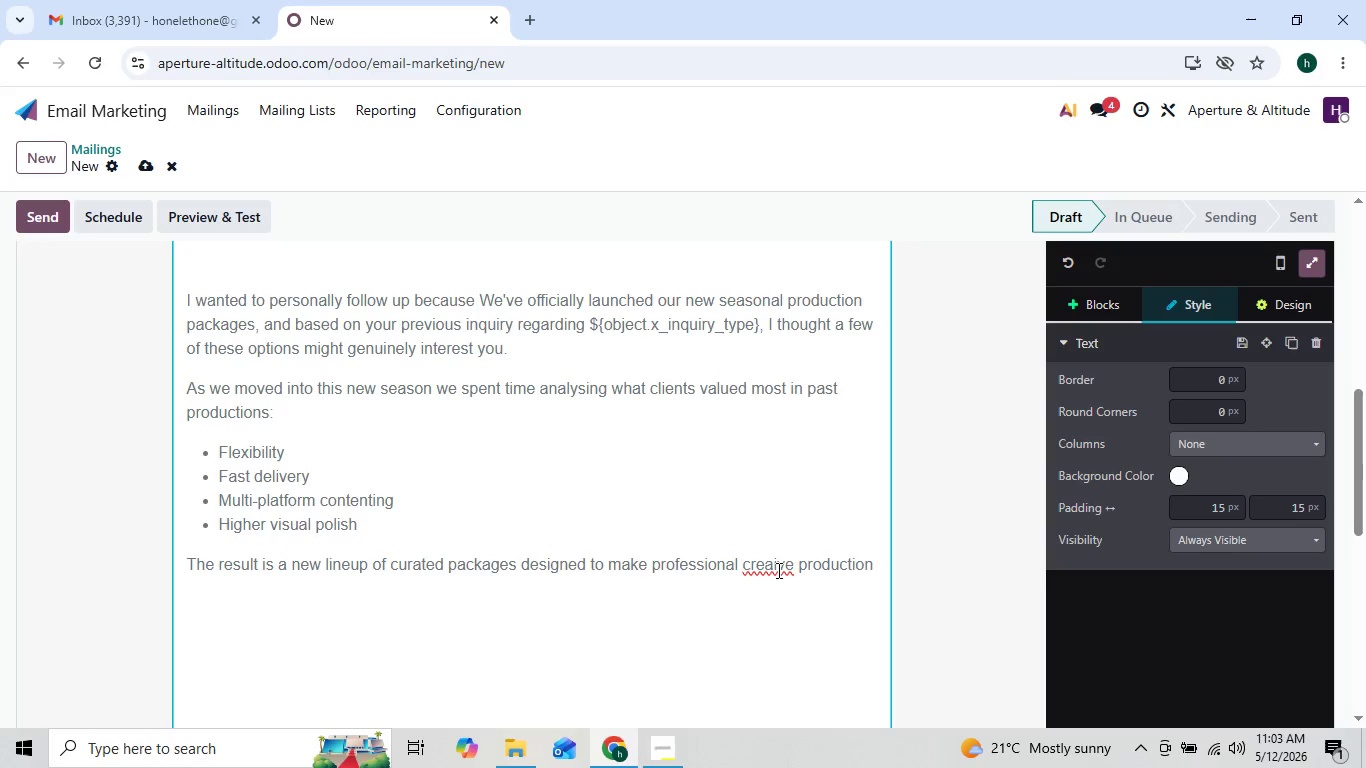 
left_click([778, 570])
 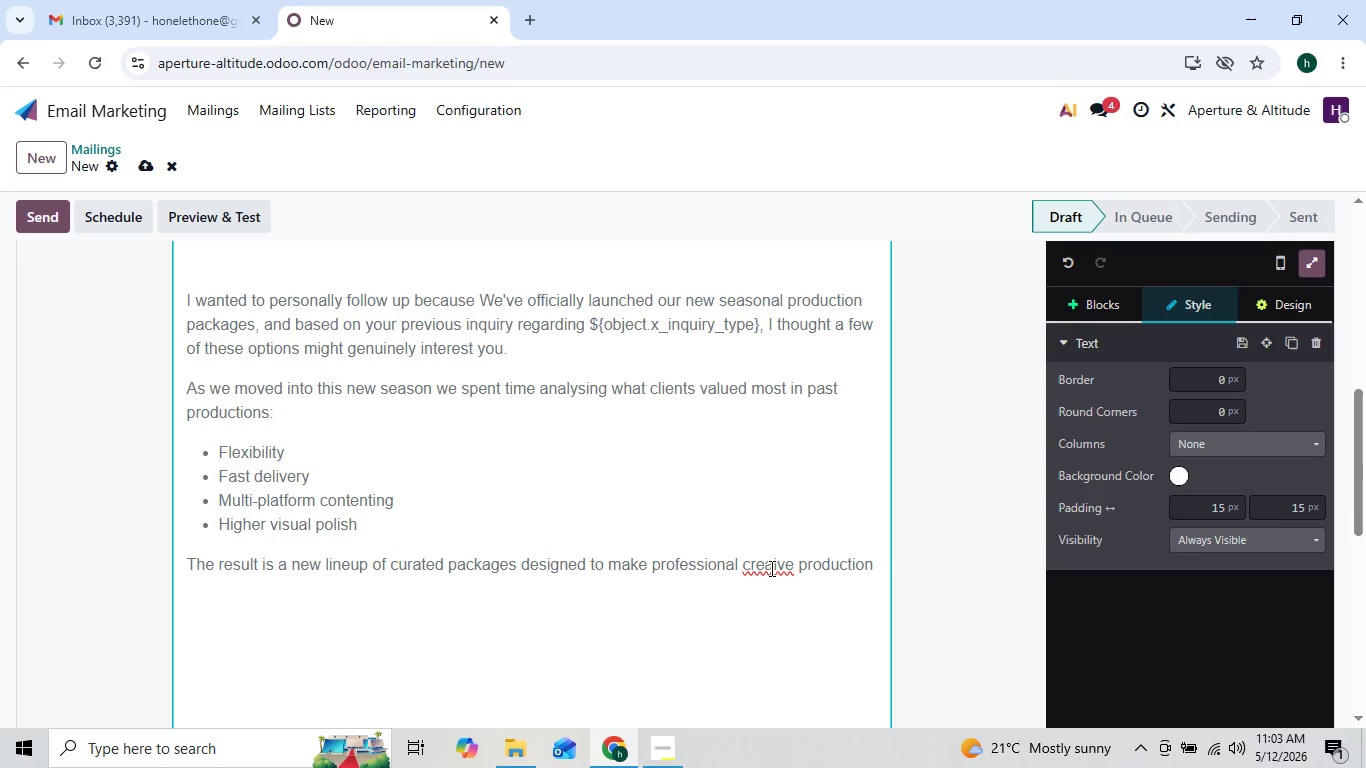 
left_click([766, 565])
 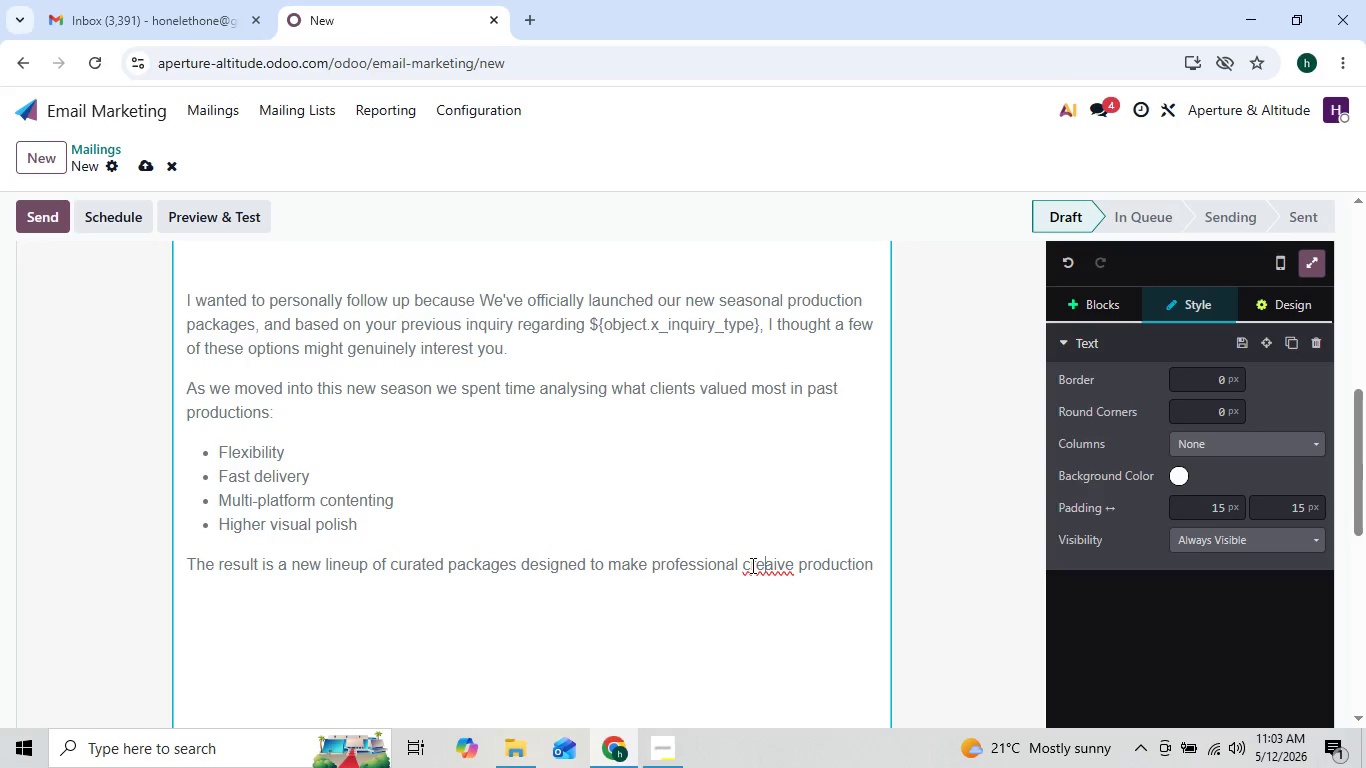 
left_click([751, 565])
 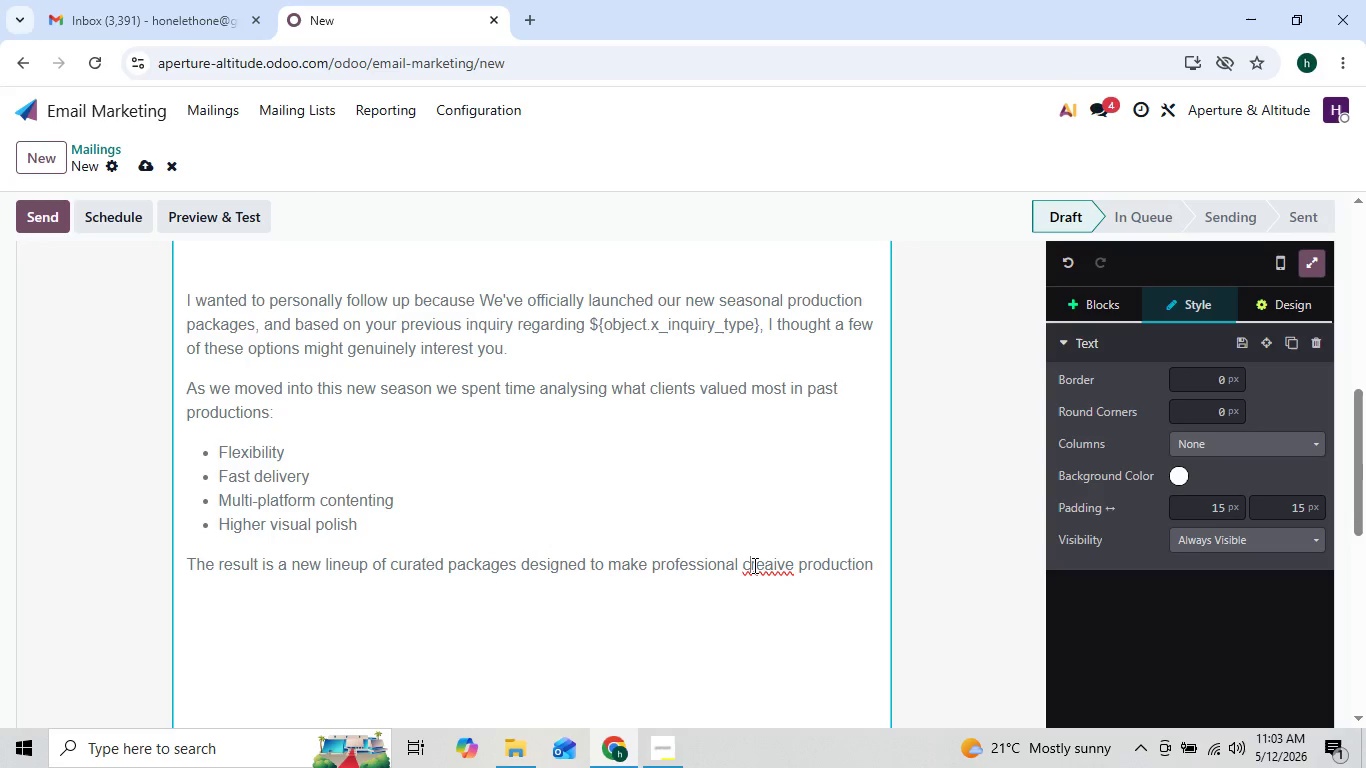 
left_click([753, 565])
 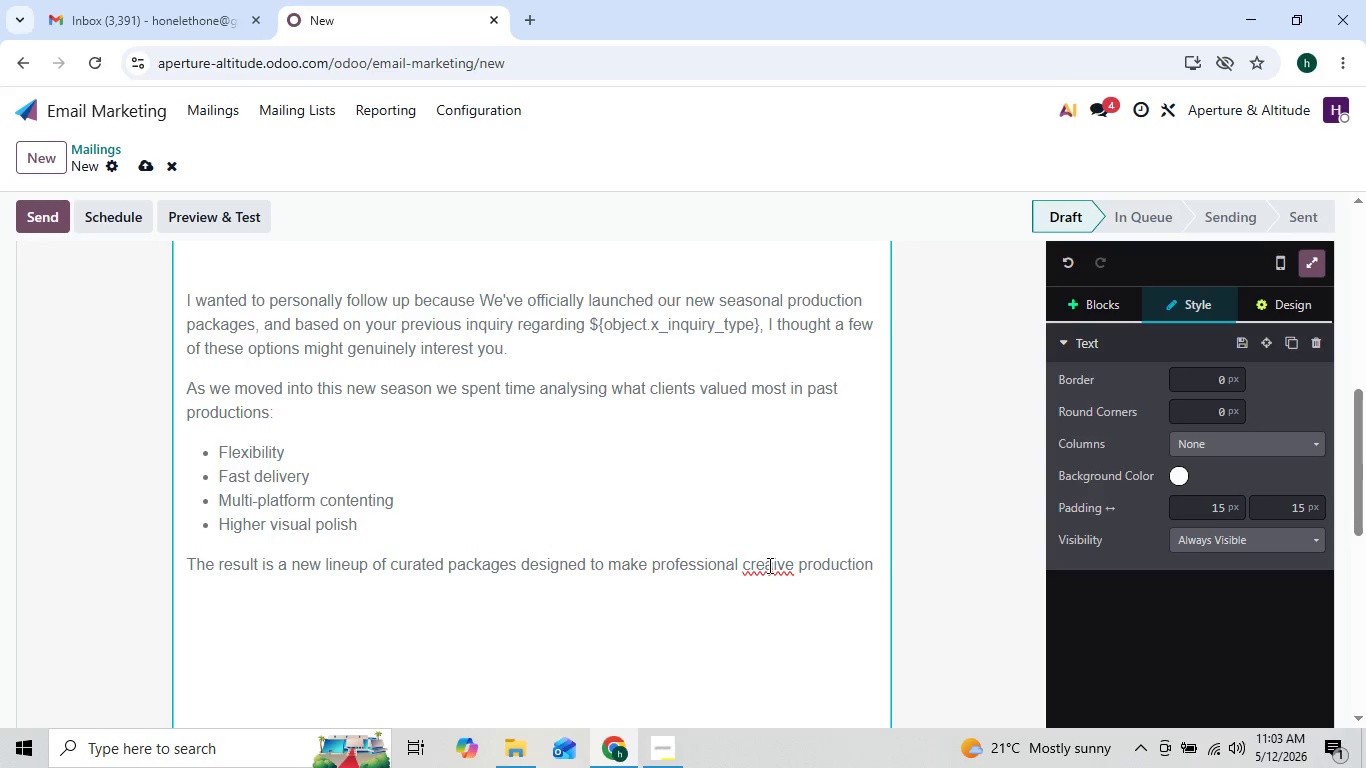 
left_click([768, 565])
 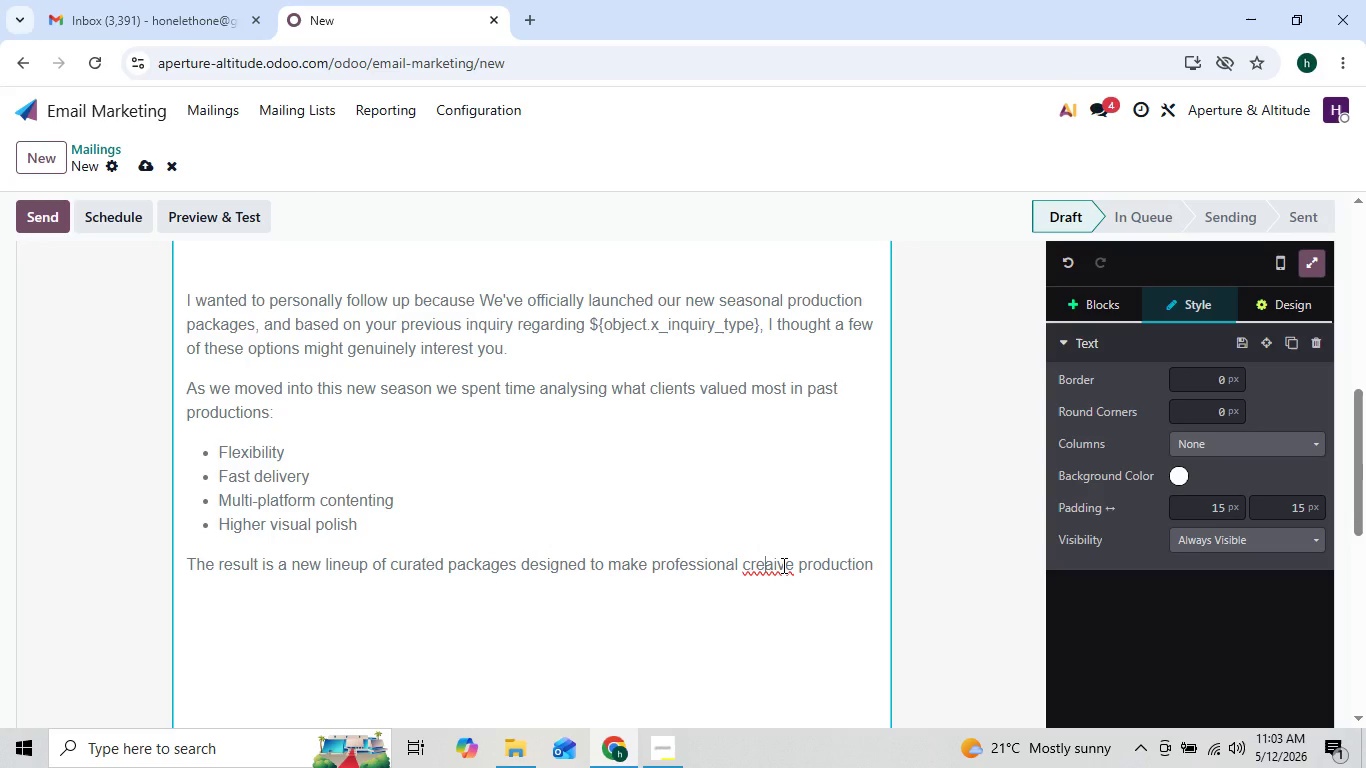 
left_click([782, 565])
 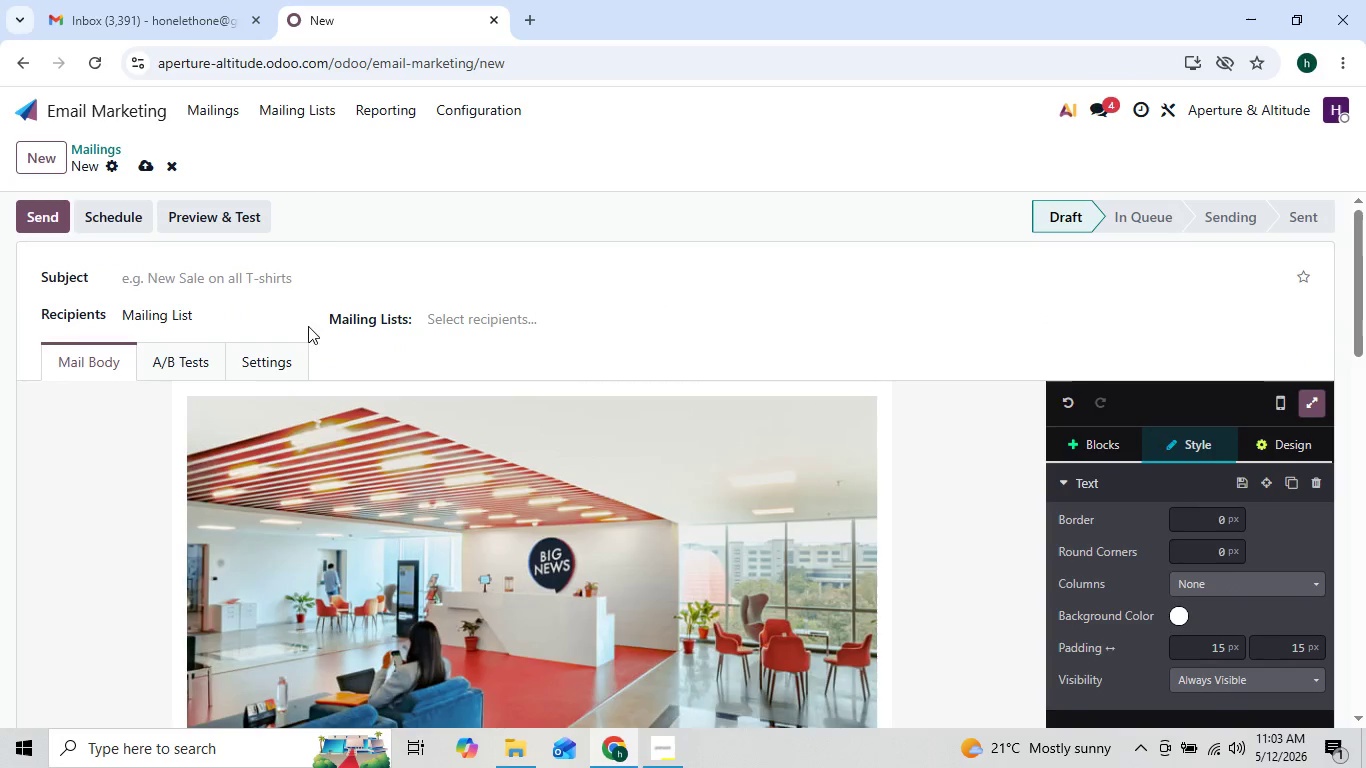 
left_click([262, 278])
 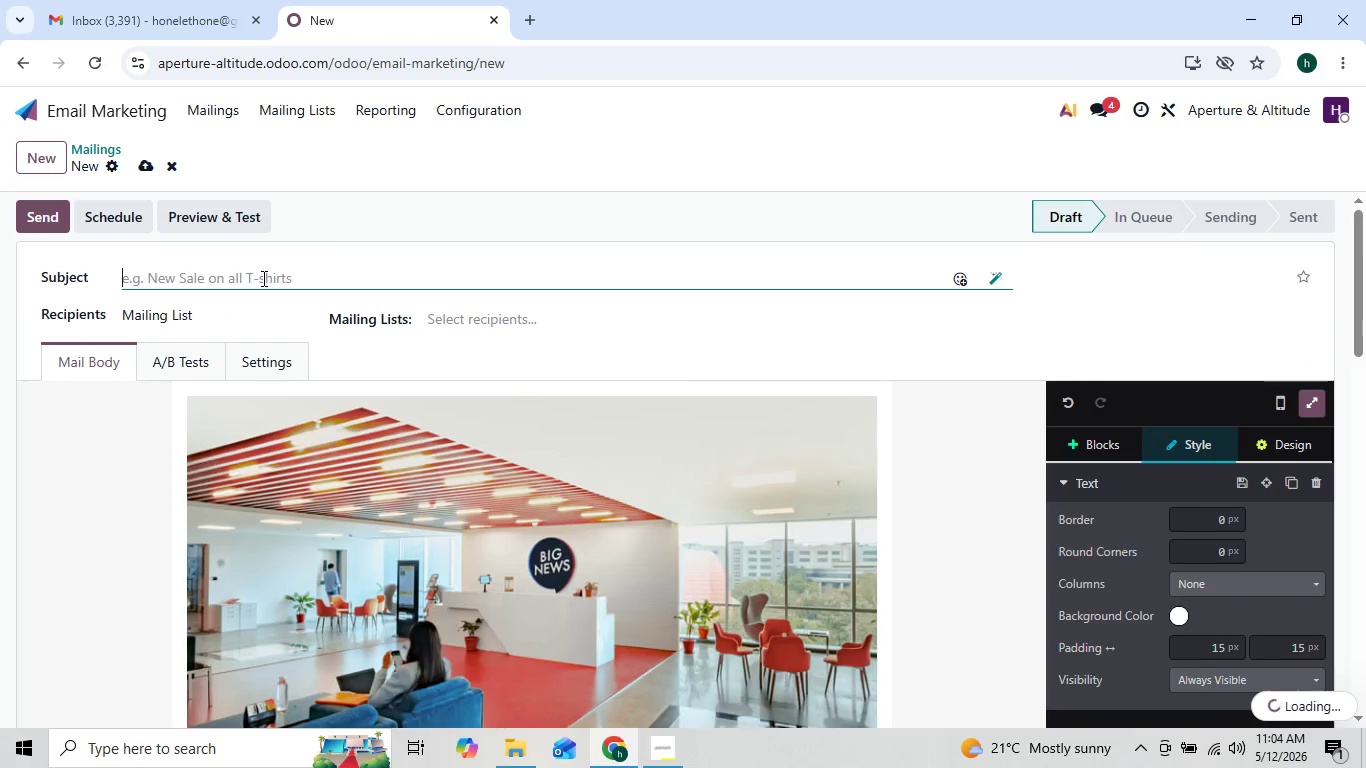 
type(New )
 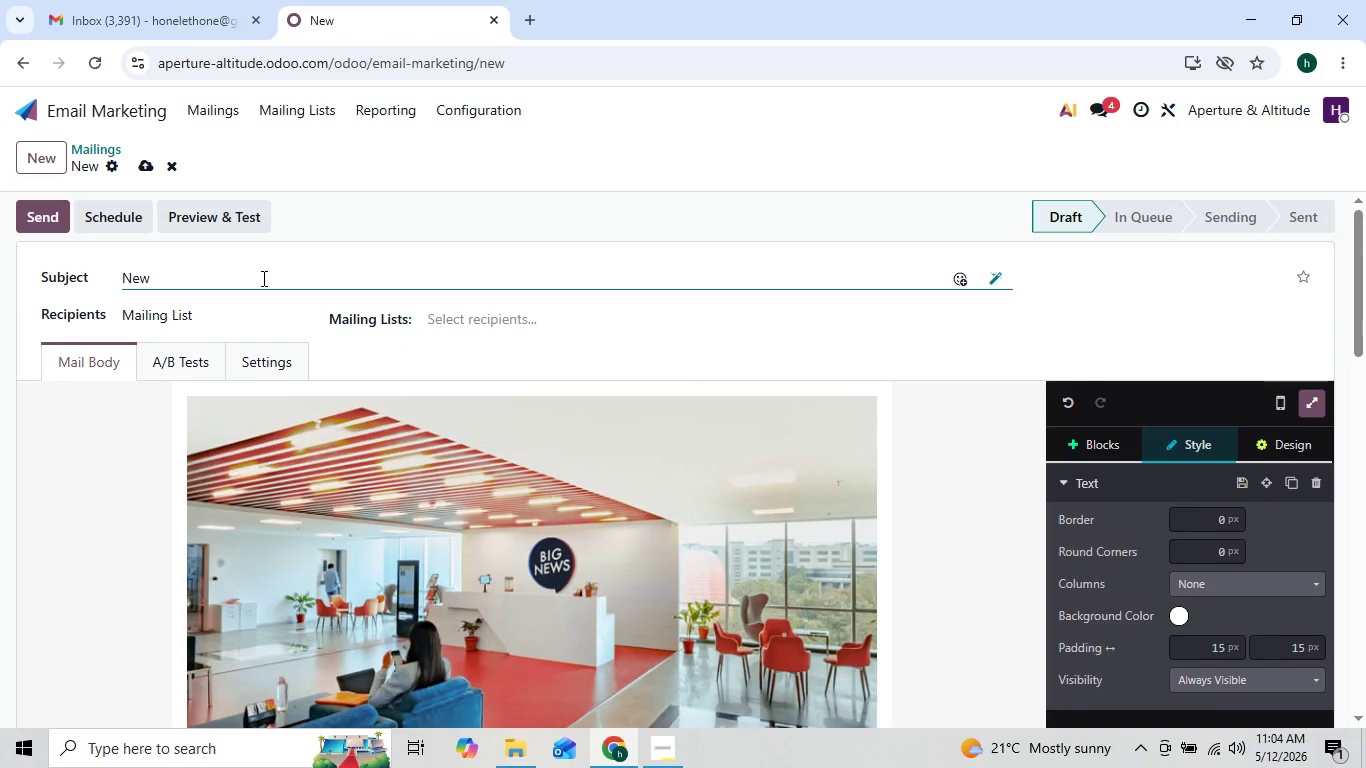 
type(sea)
key(Backspace)
key(Backspace)
key(Backspace)
type(Seasonal Creative)
 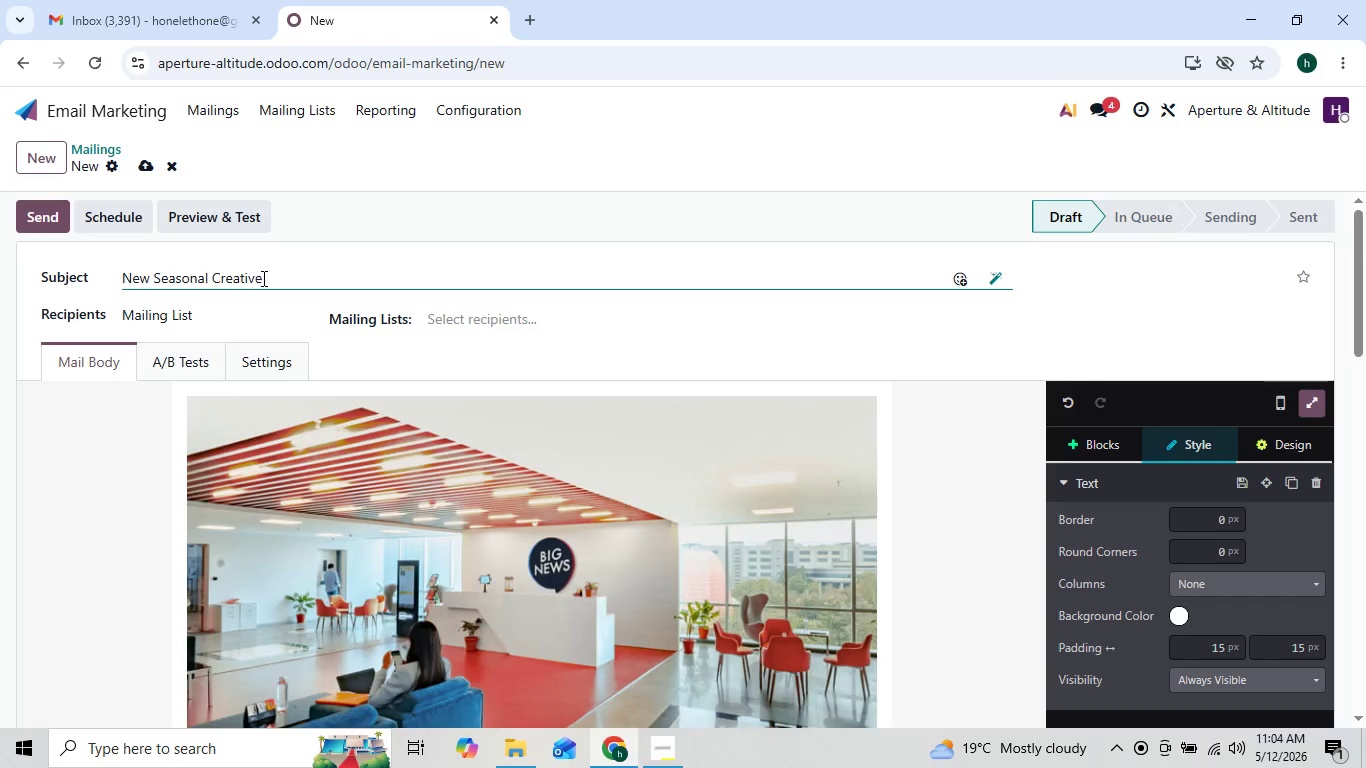 
left_click([151, 168])
 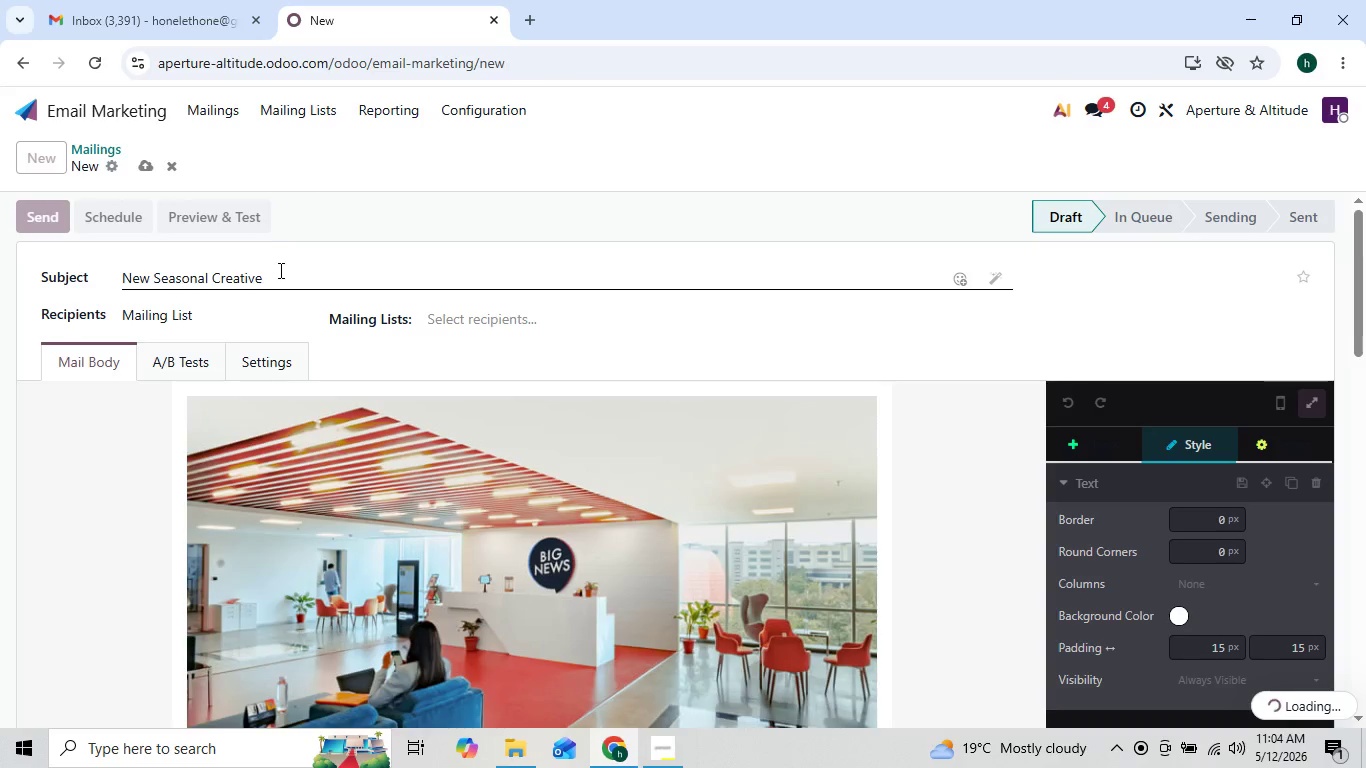 
left_click([274, 270])
 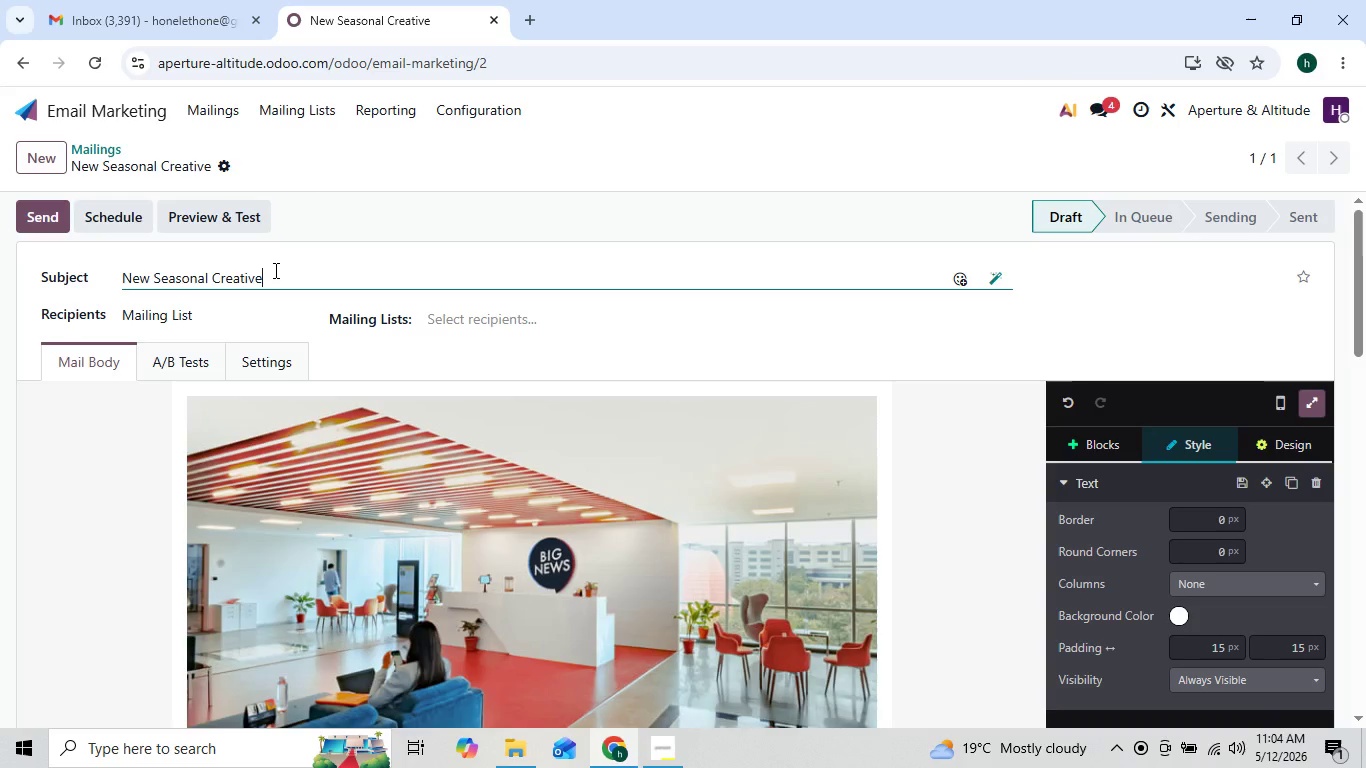 
type( p)
key(Backspace)
type(Packages)
 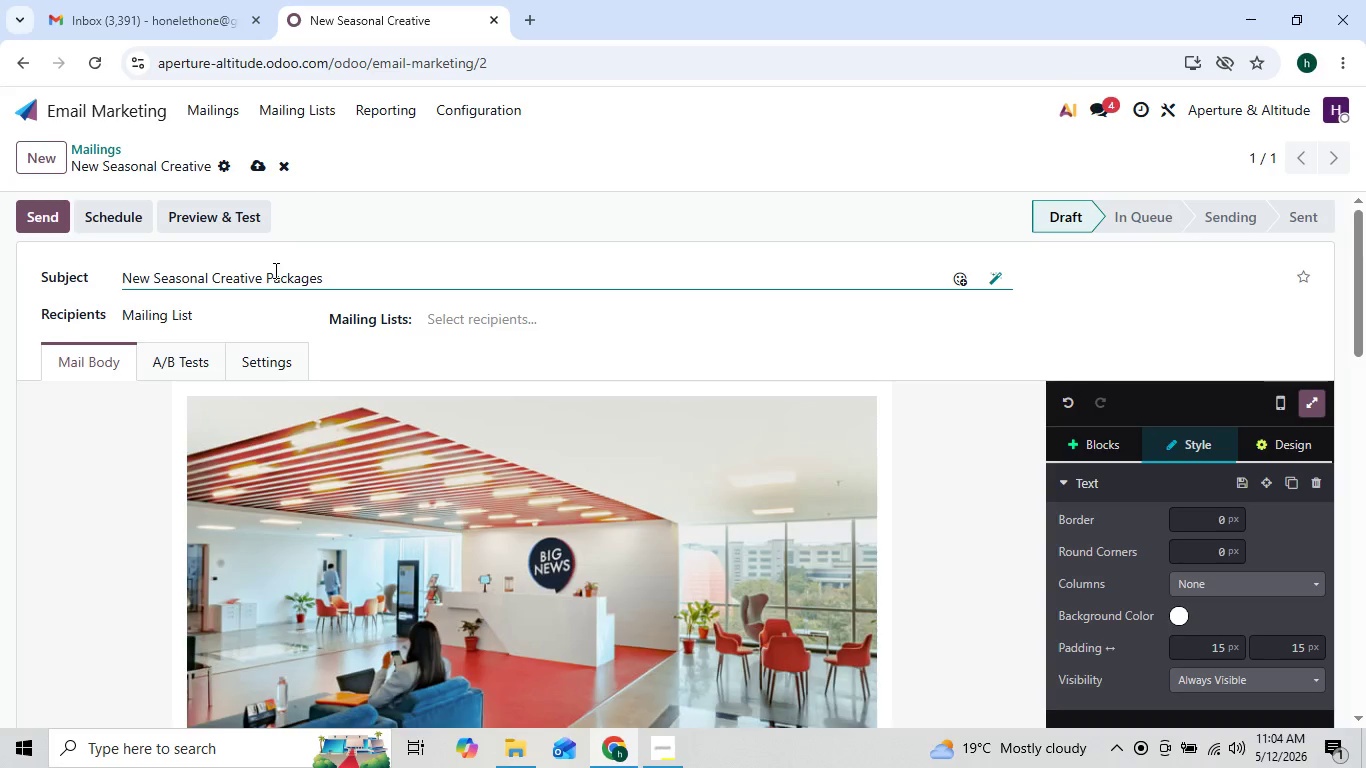 
wait(6.33)
 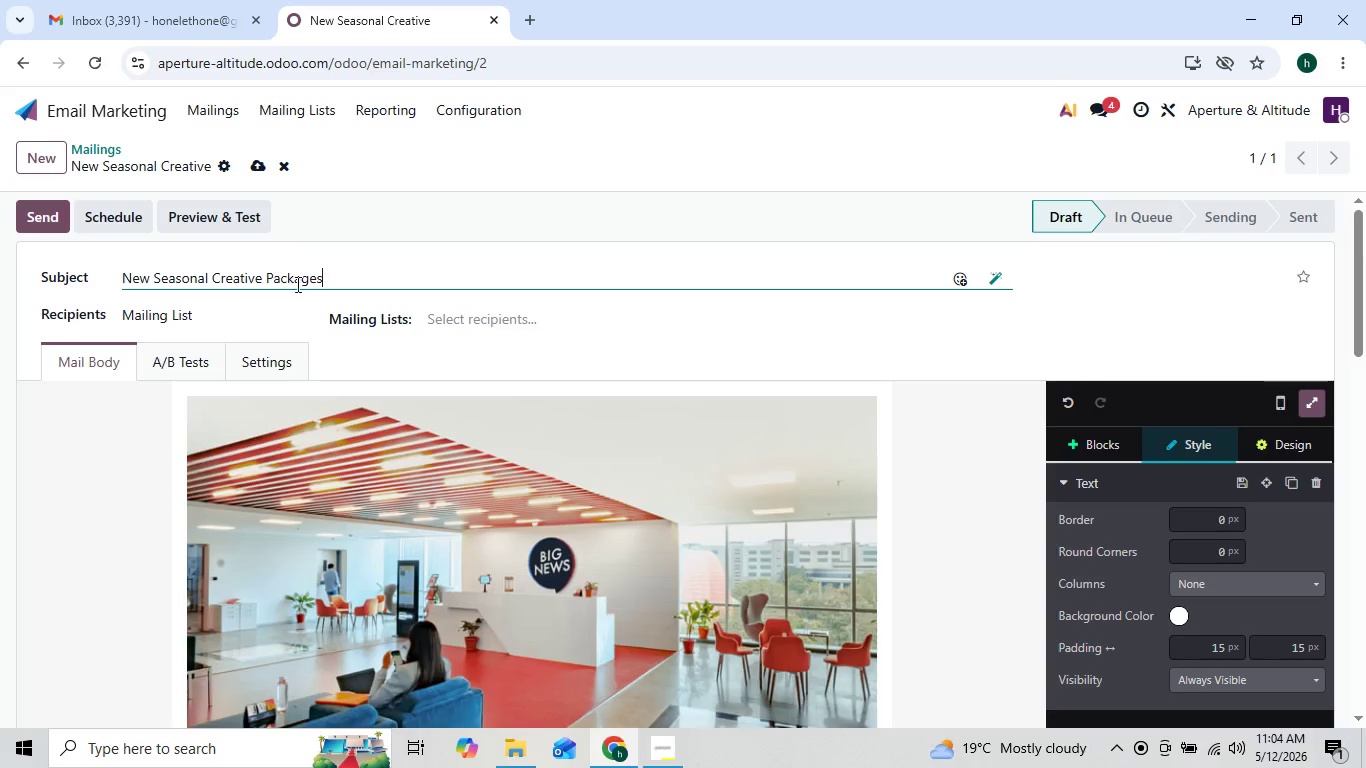 
left_click([1212, 749])
 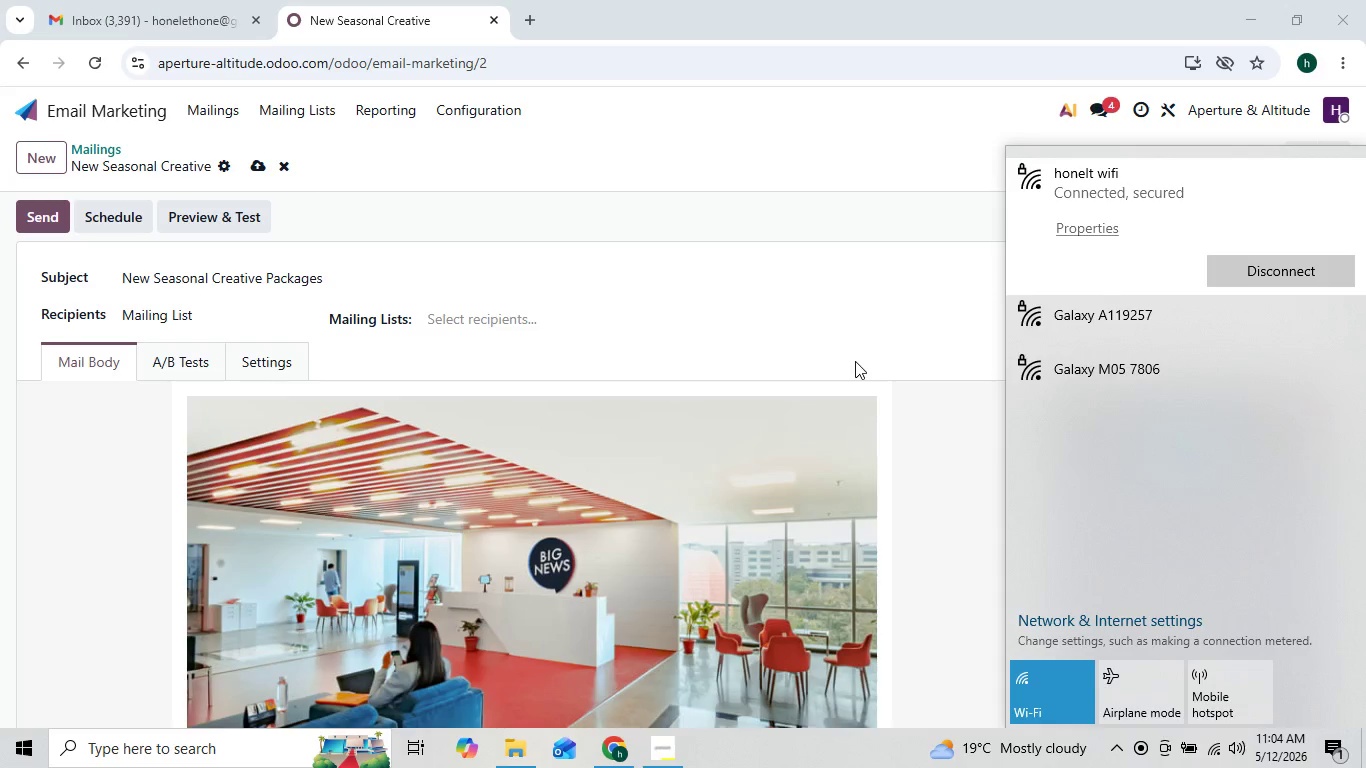 
left_click([866, 277])
 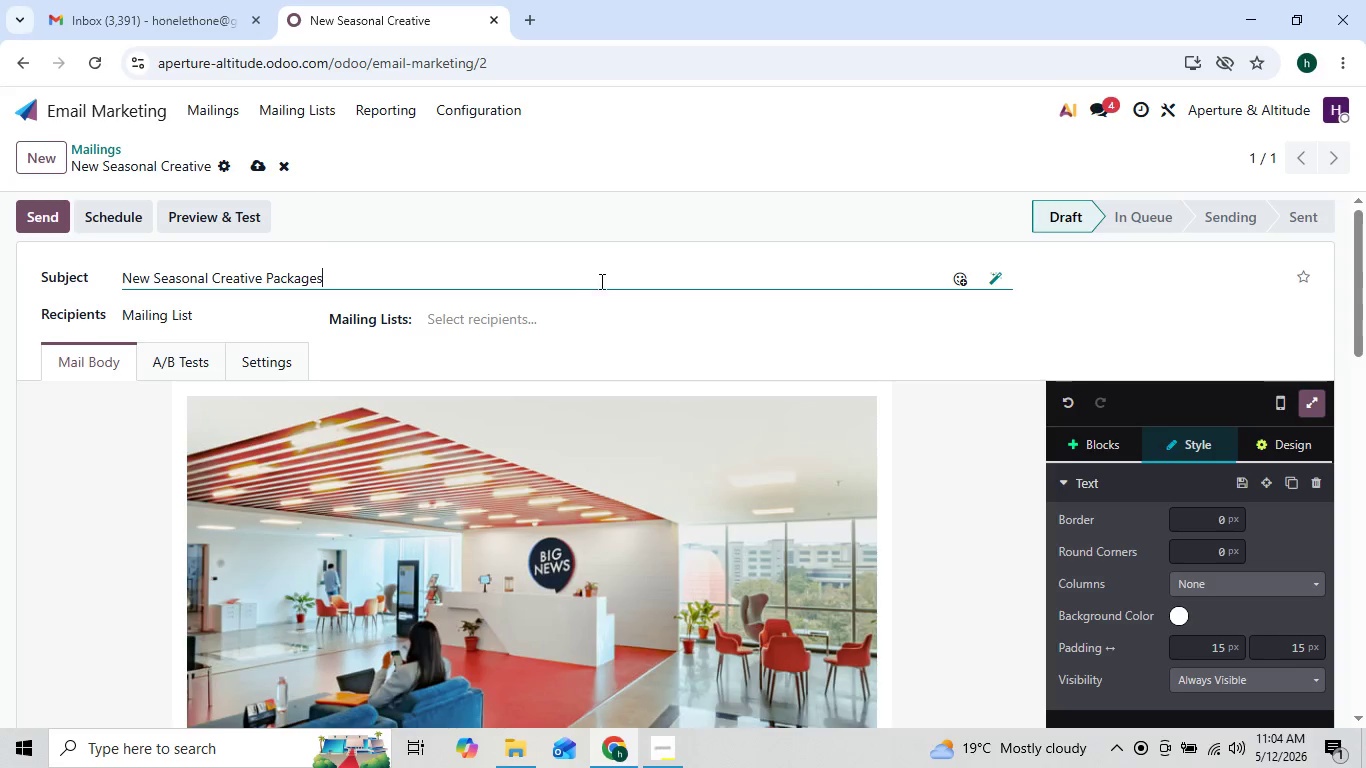 
left_click([542, 311])
 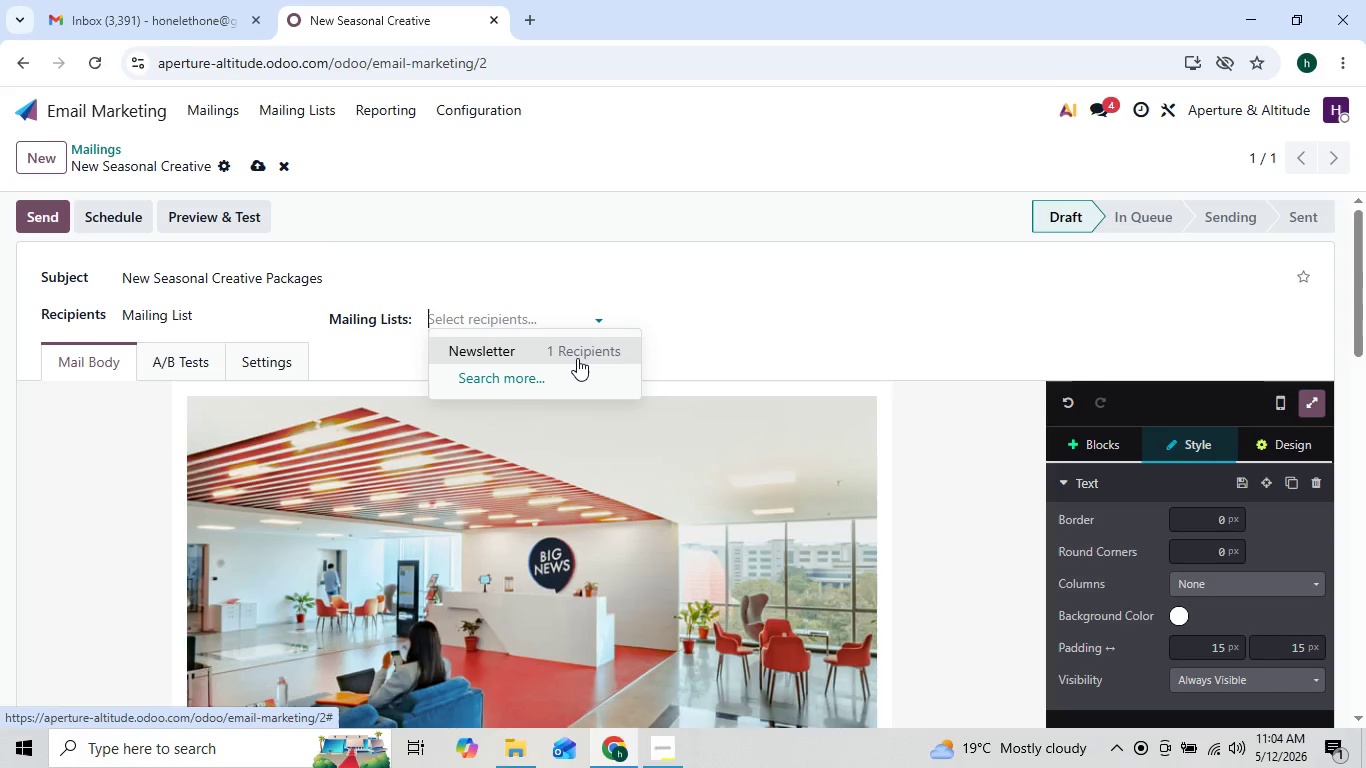 
left_click([577, 358])
 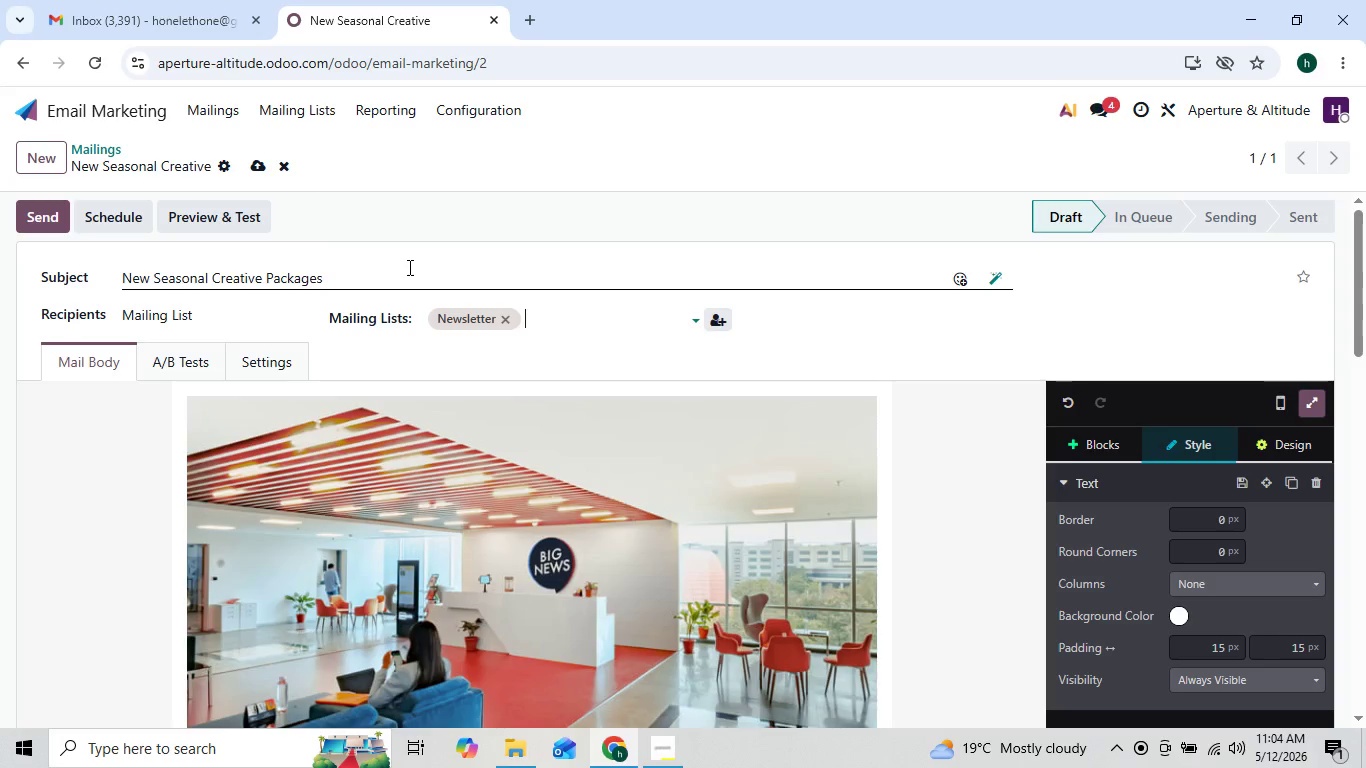 
key(Space)
 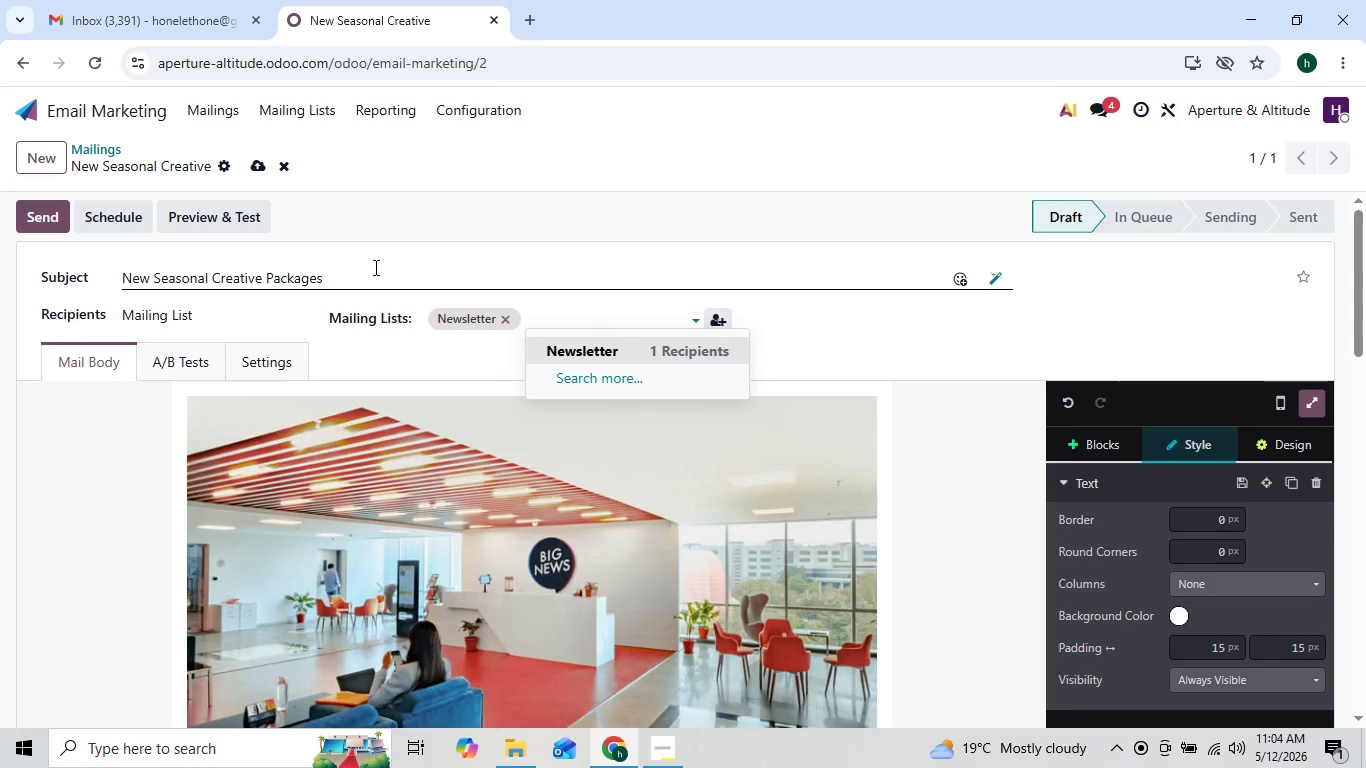 
left_click([350, 271])
 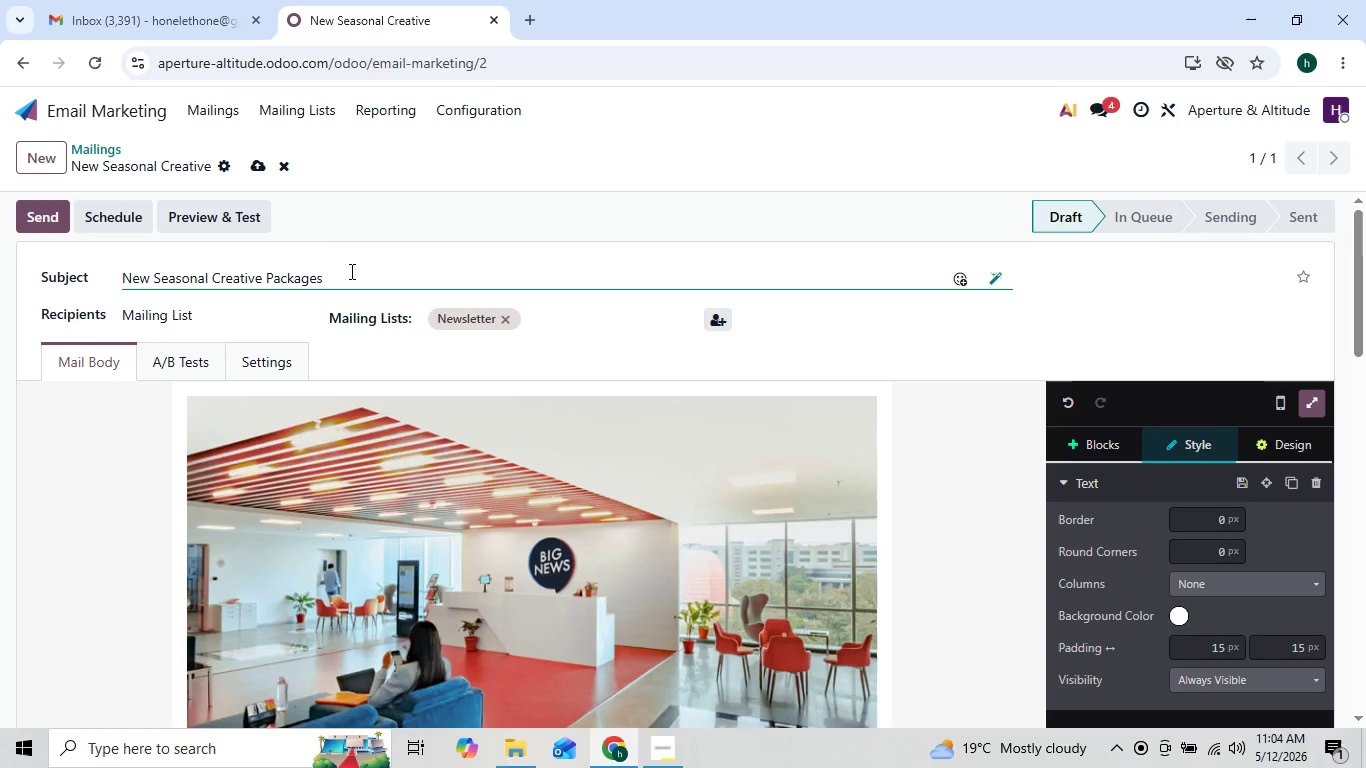 
type( are)
key(Backspace)
key(Backspace)
key(Backspace)
type(Are now A)
 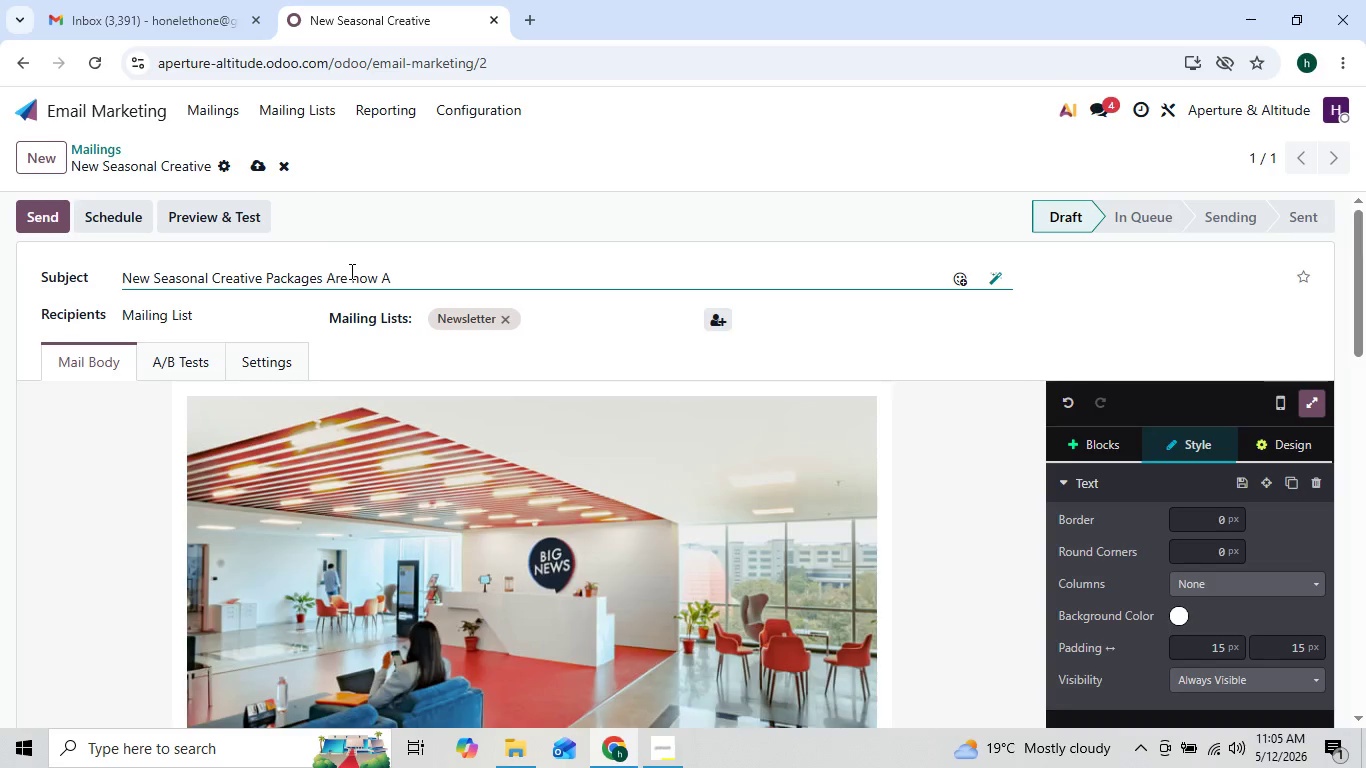 
key(ArrowLeft)
 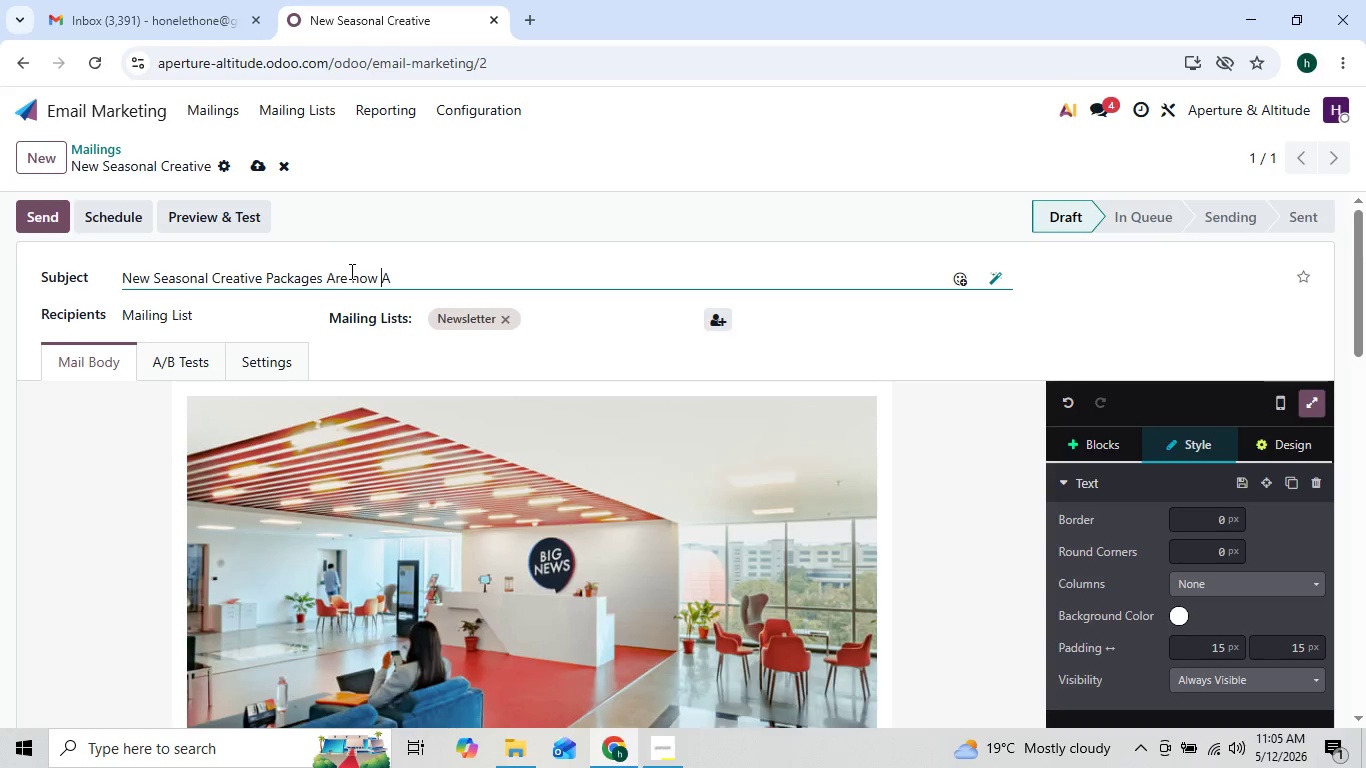 
key(ArrowLeft)
 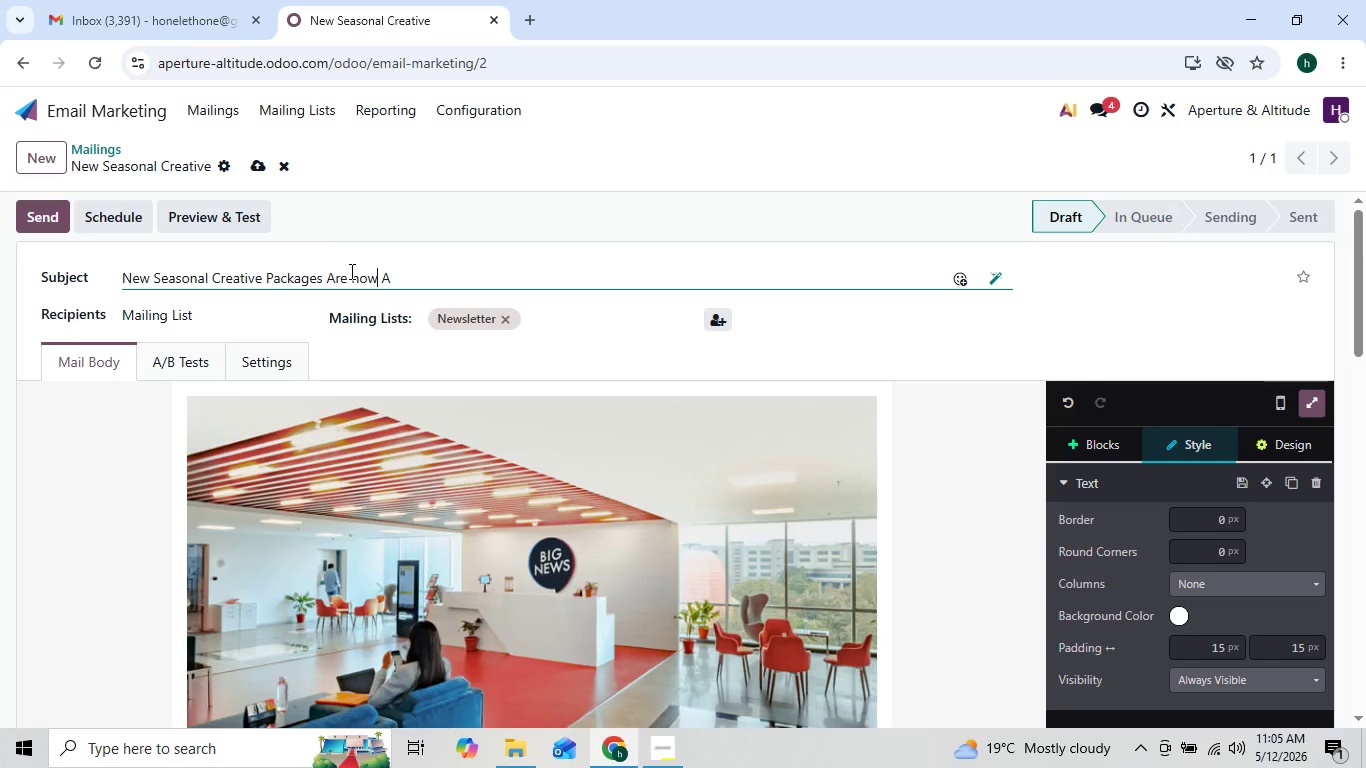 
key(ArrowLeft)
 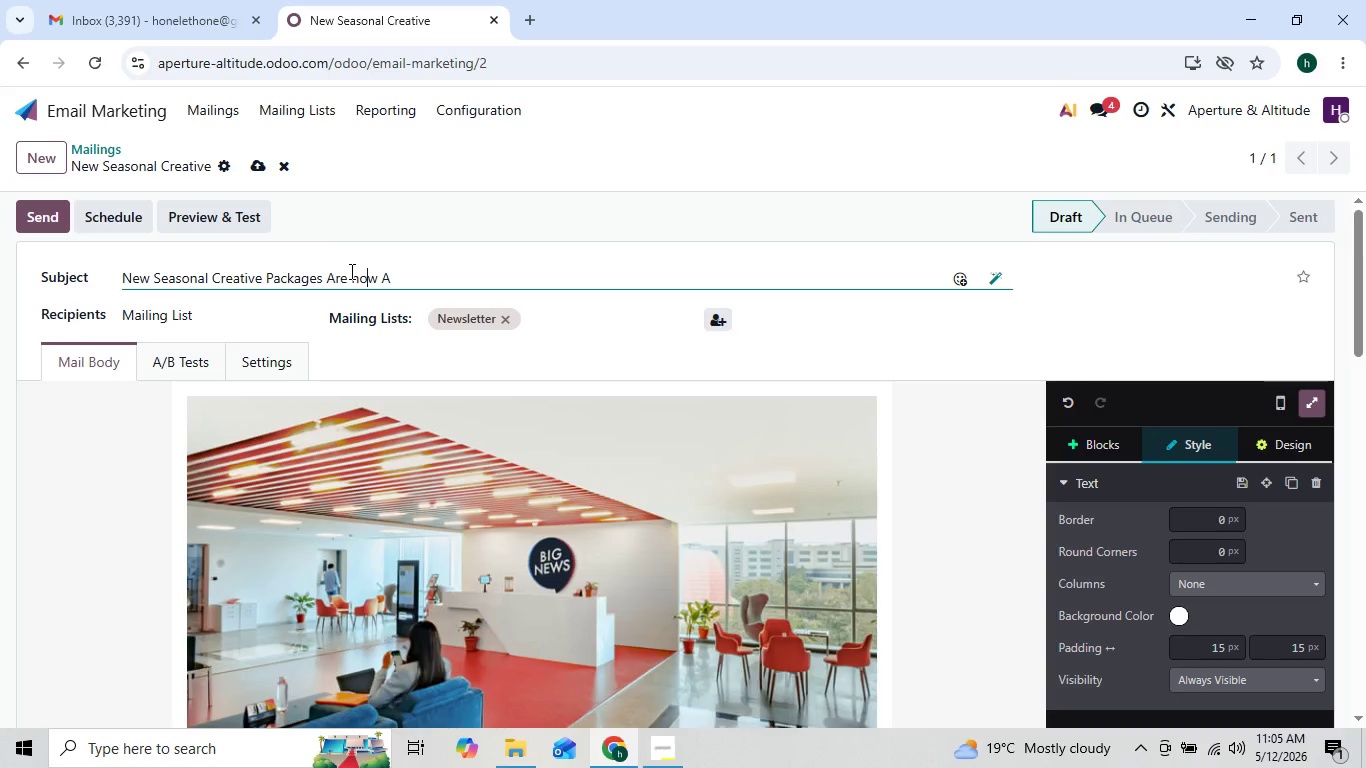 
key(ArrowLeft)
 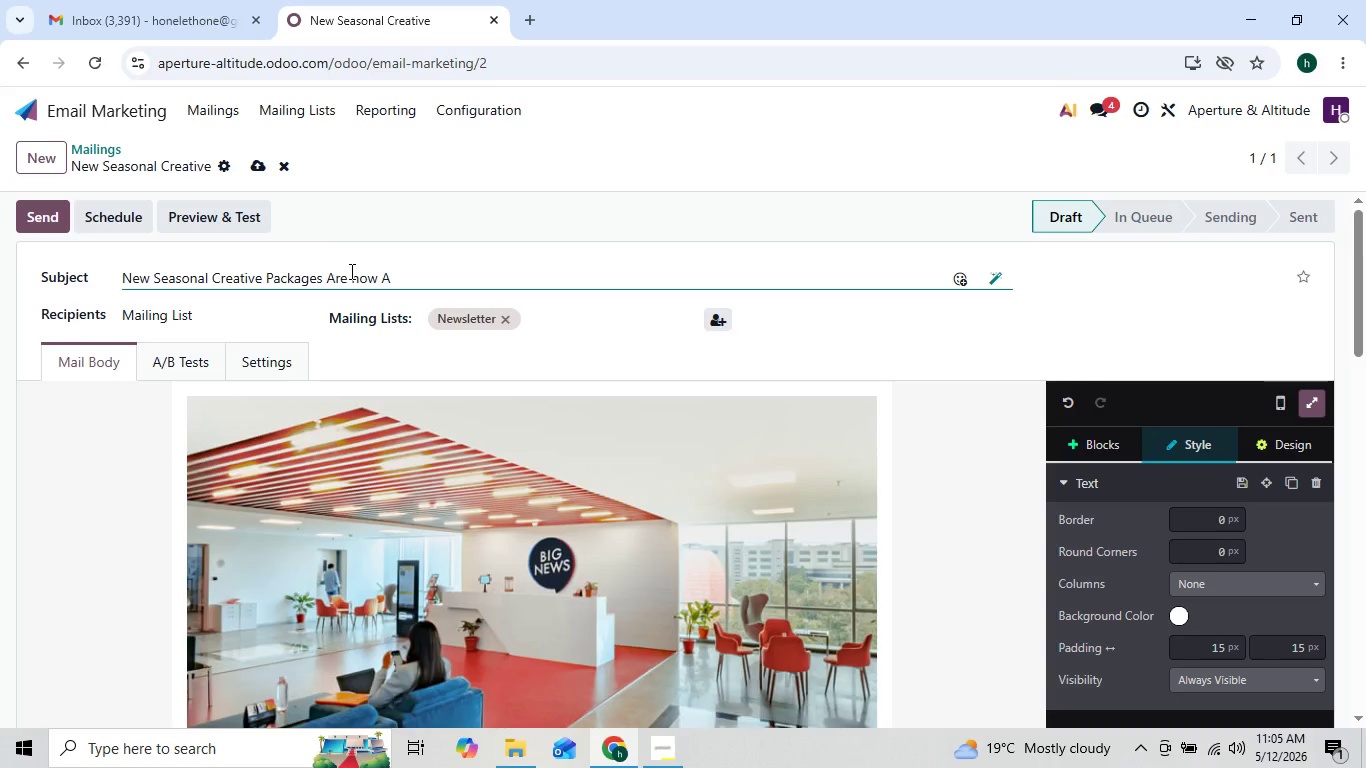 
key(Backspace)
 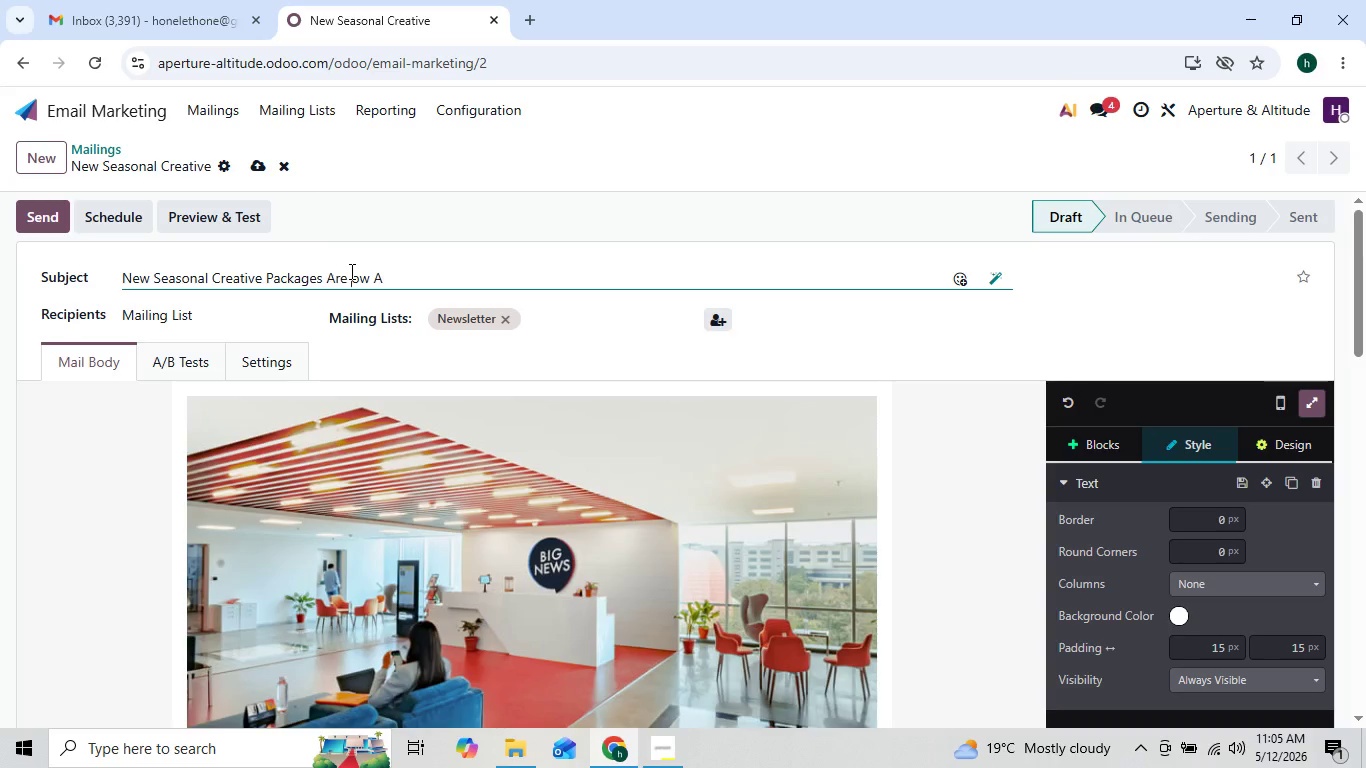 
key(Shift+N)
 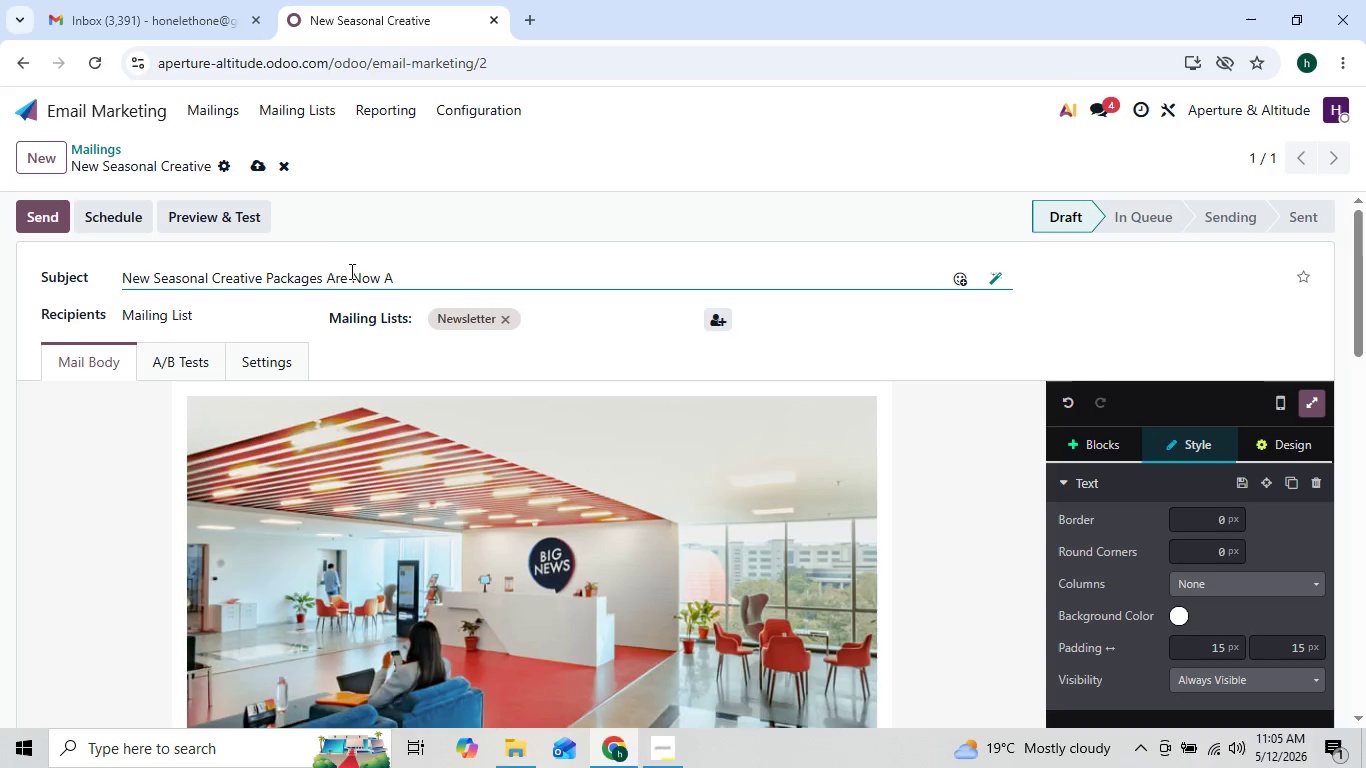 
key(ArrowRight)
 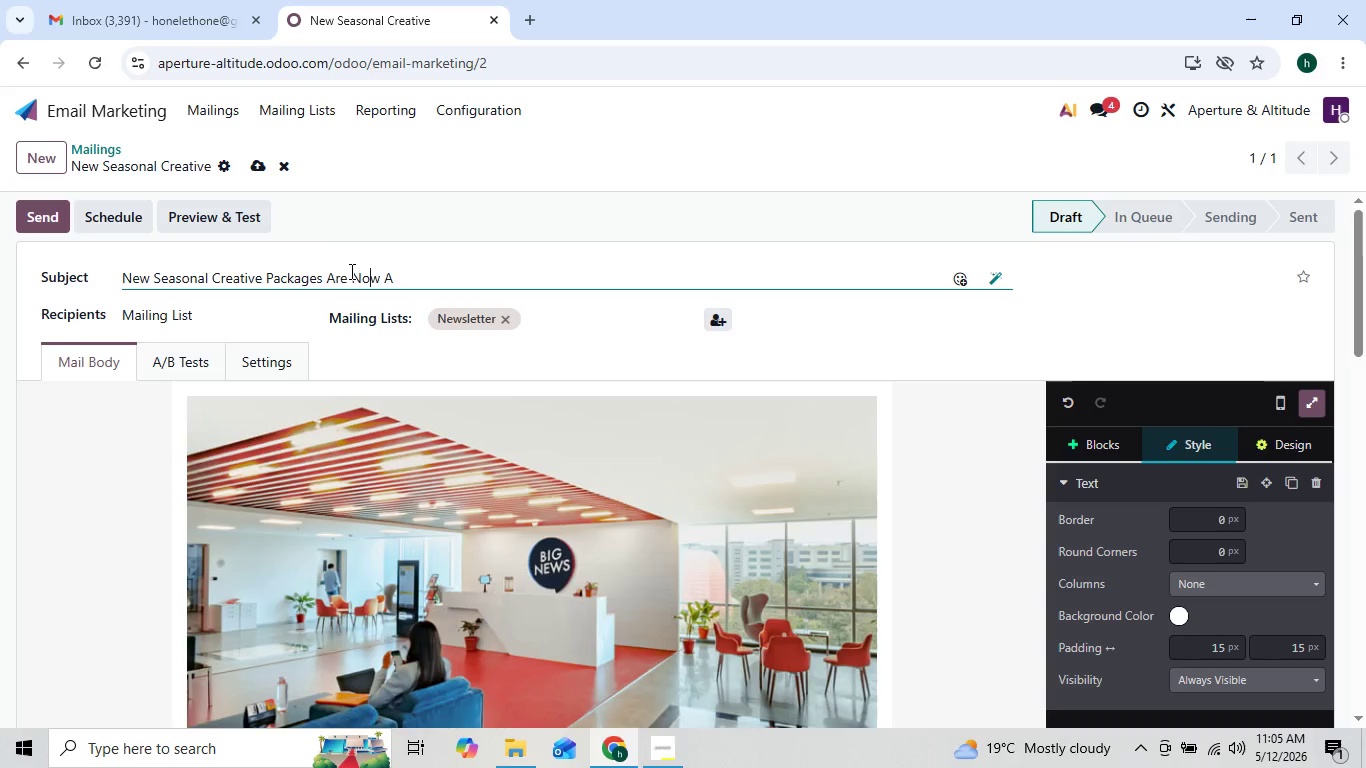 
key(ArrowRight)
 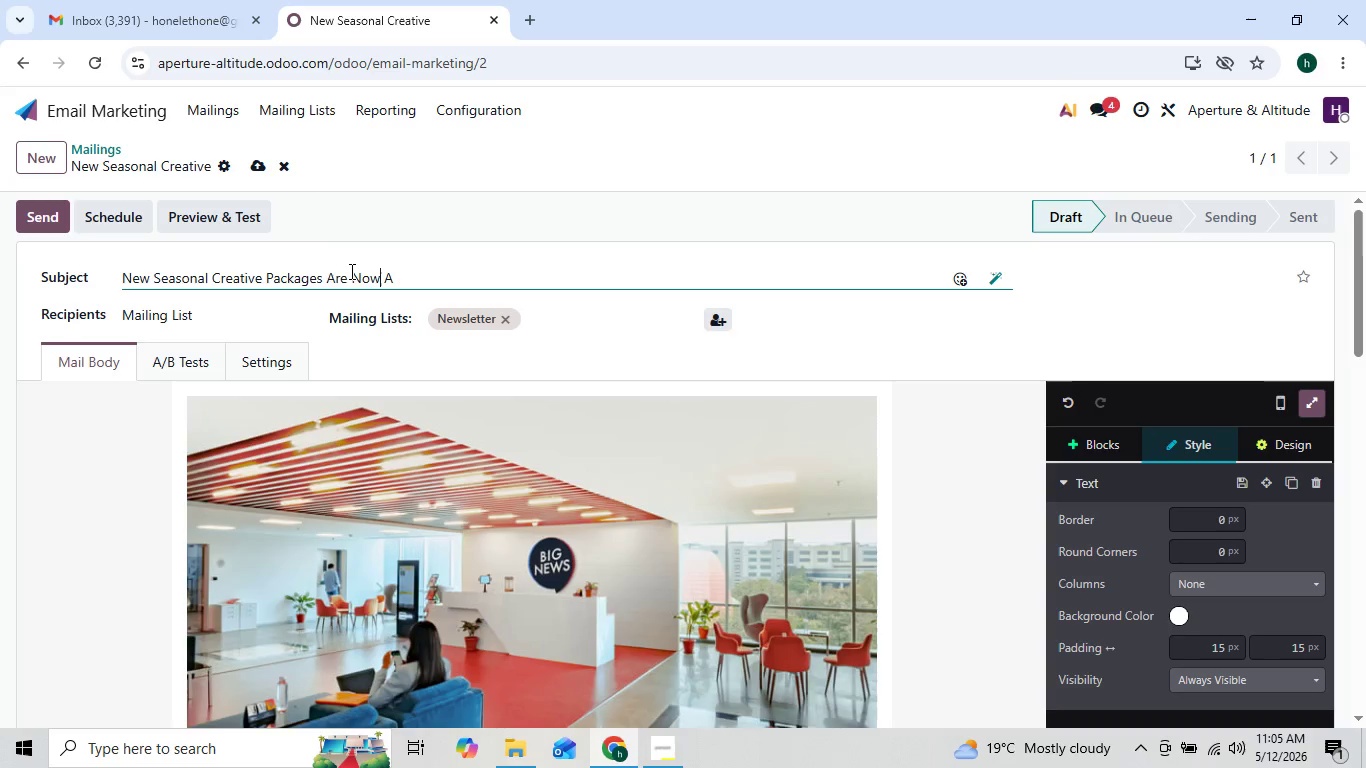 
key(ArrowRight)
 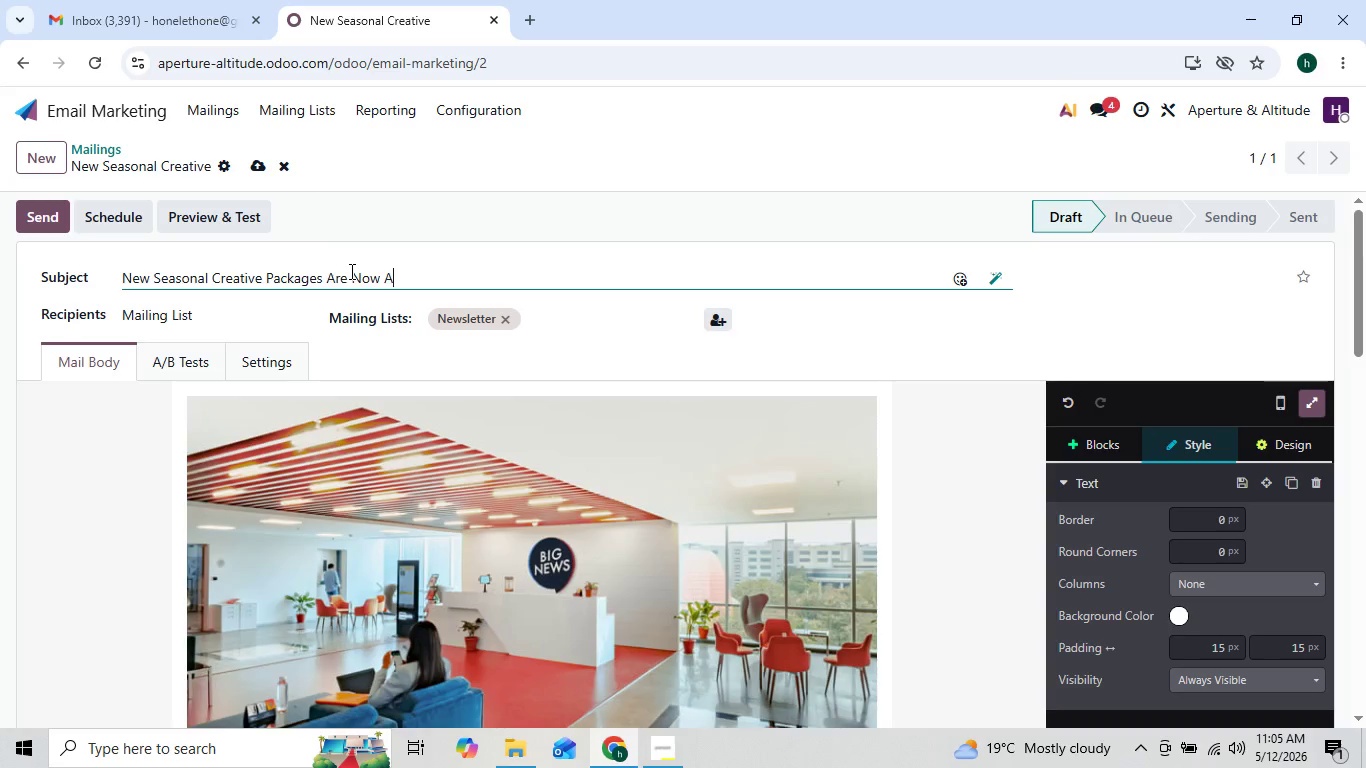 
key(ArrowRight)
 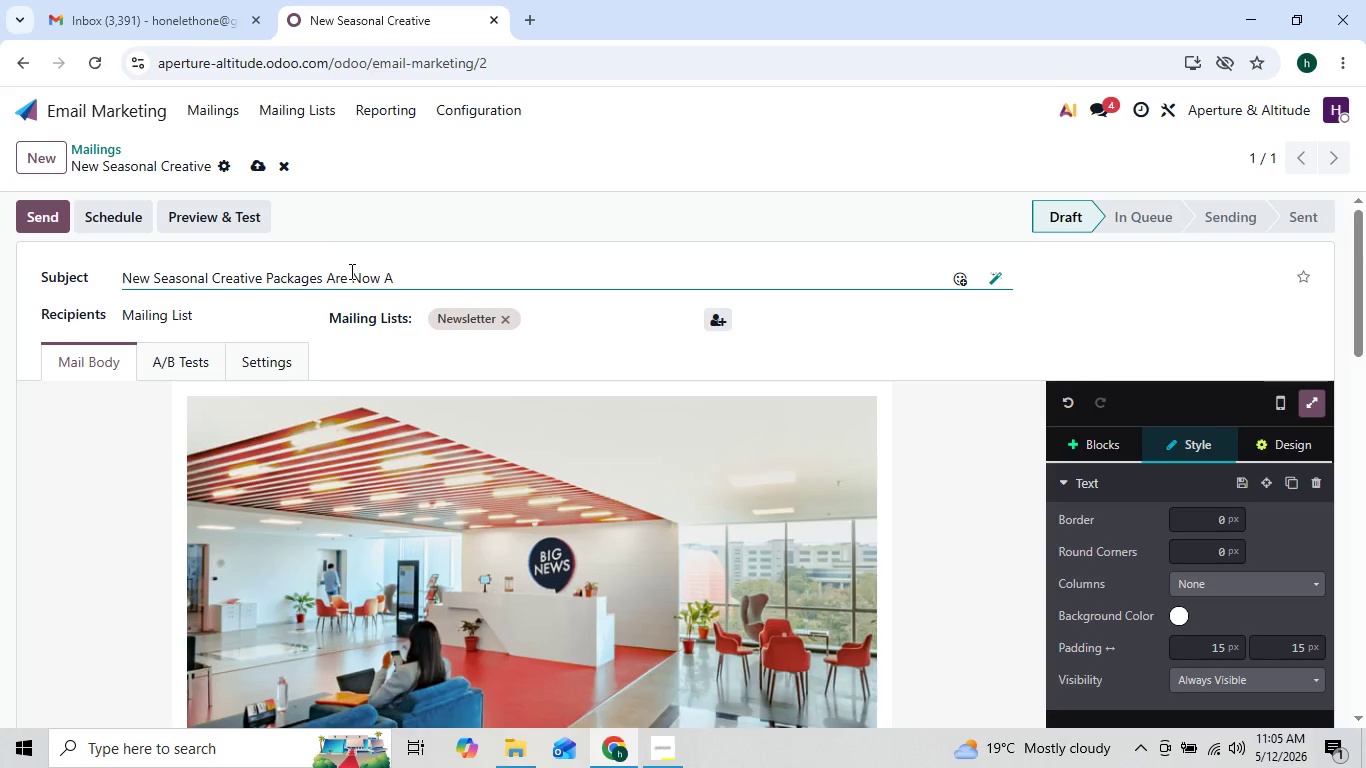 
type(vailable)
 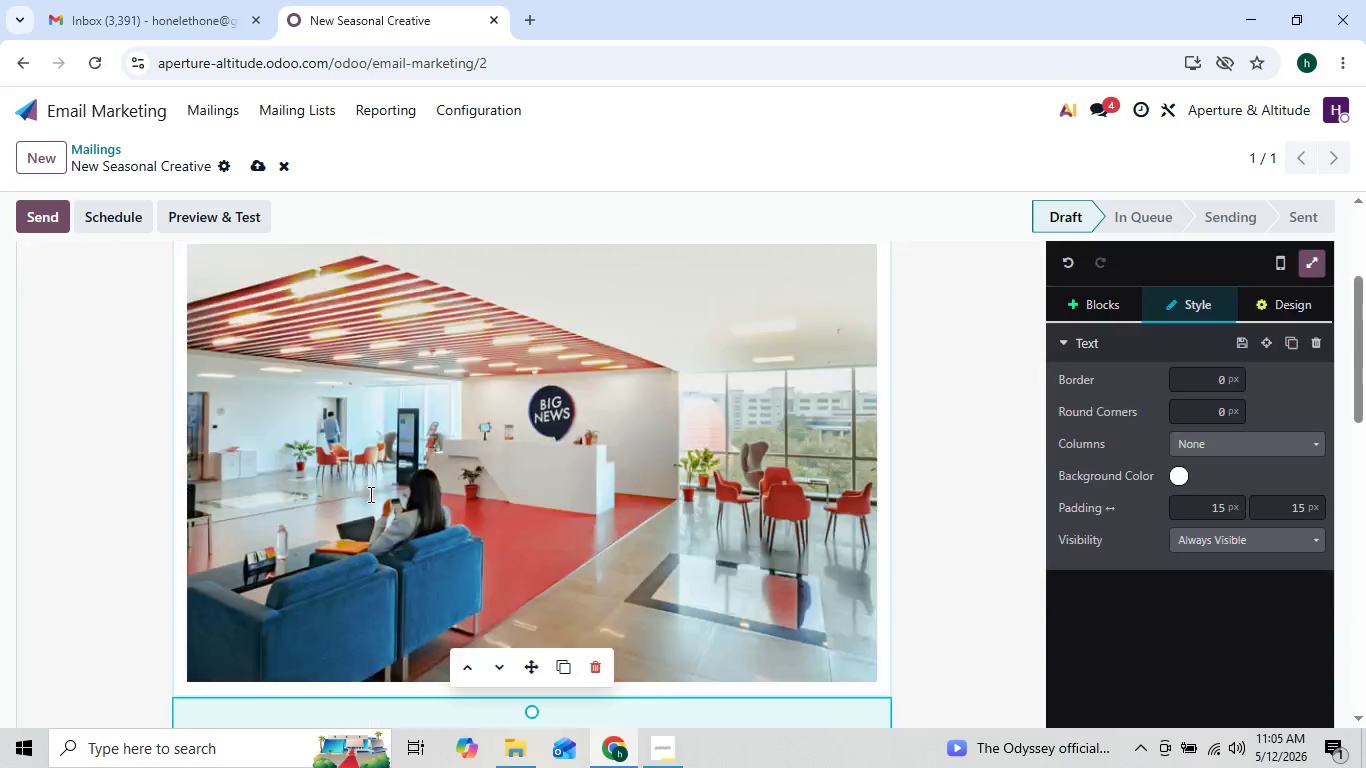 
wait(8.78)
 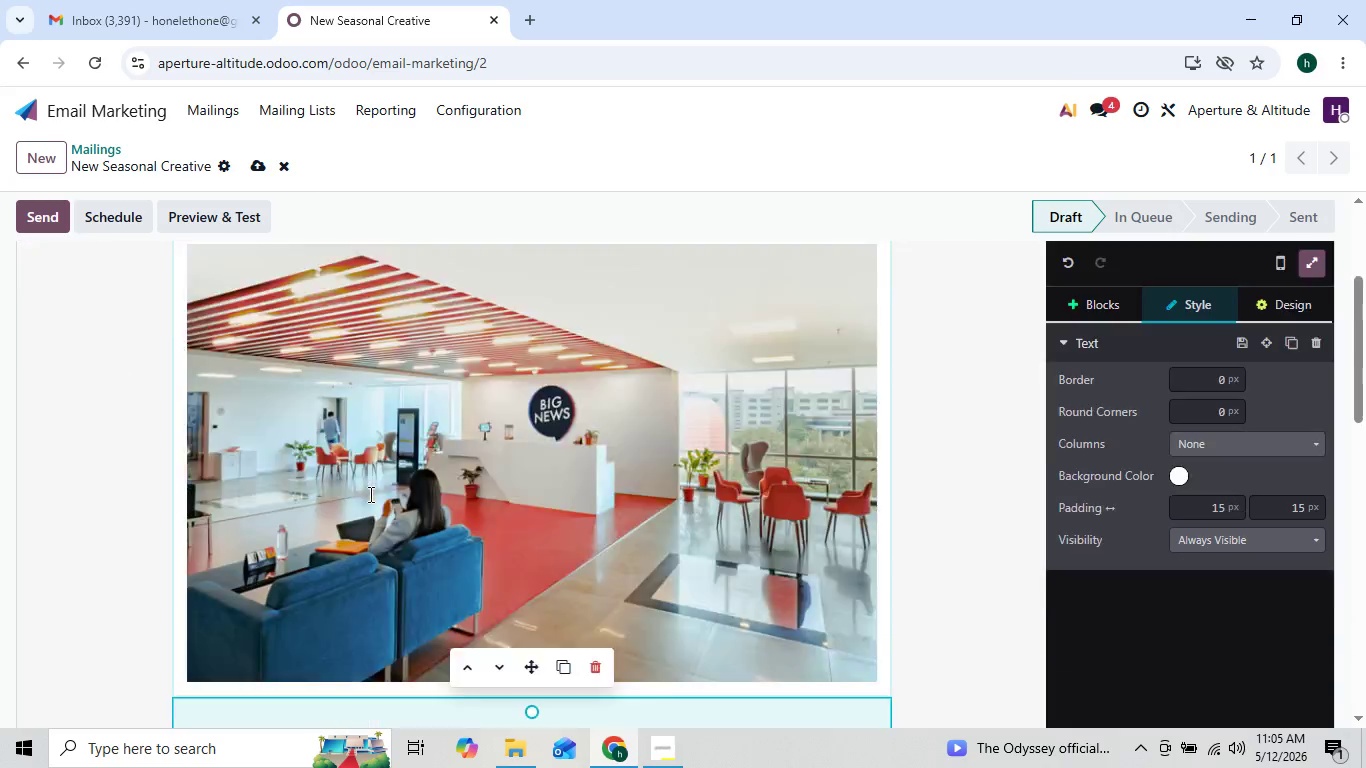 
left_click([773, 533])
 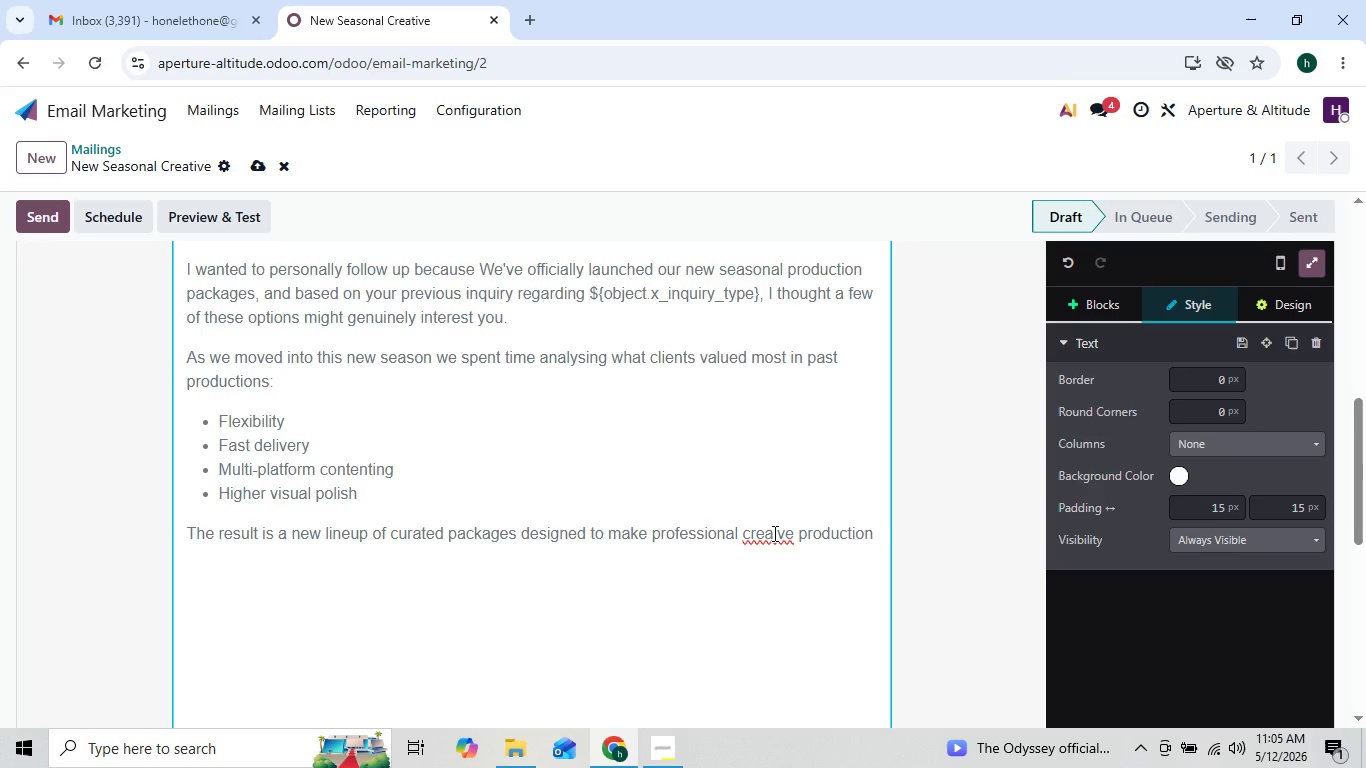 
key(T)
 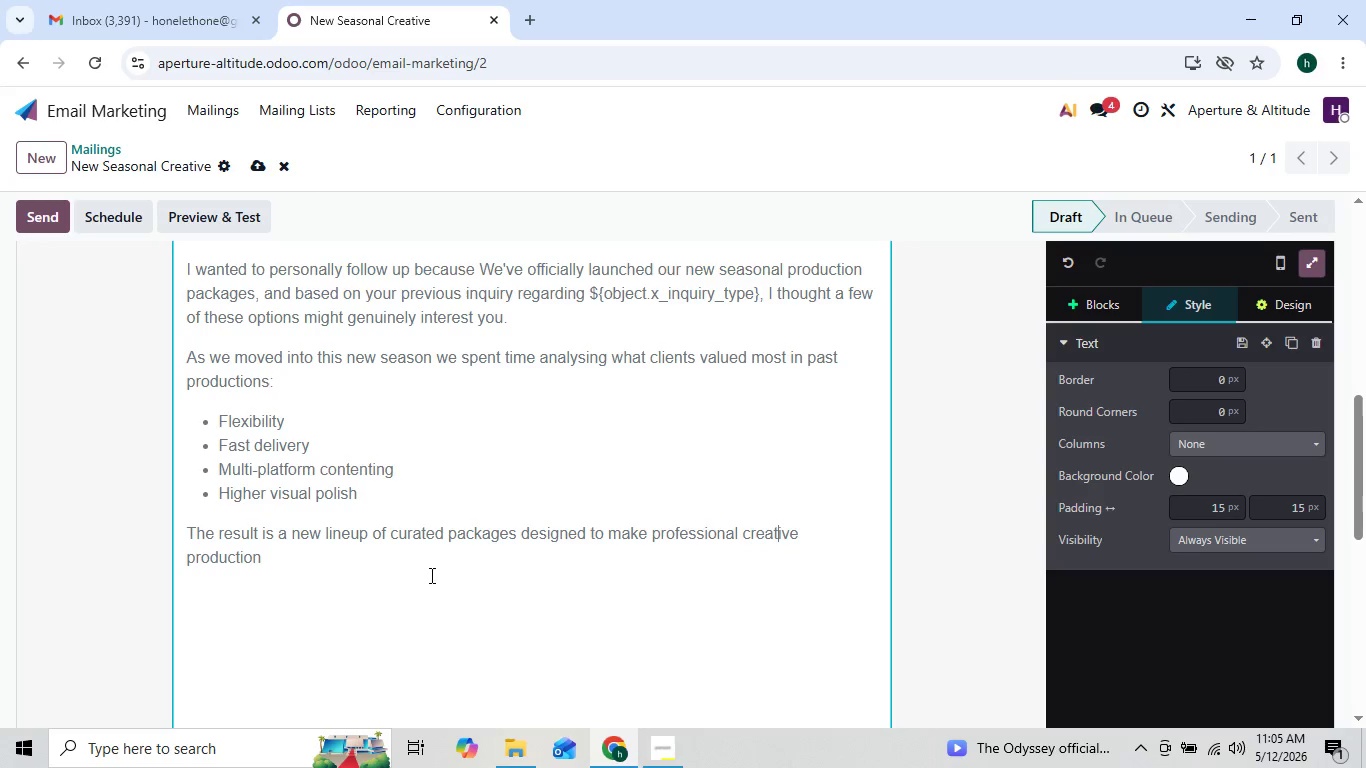 
left_click([344, 580])
 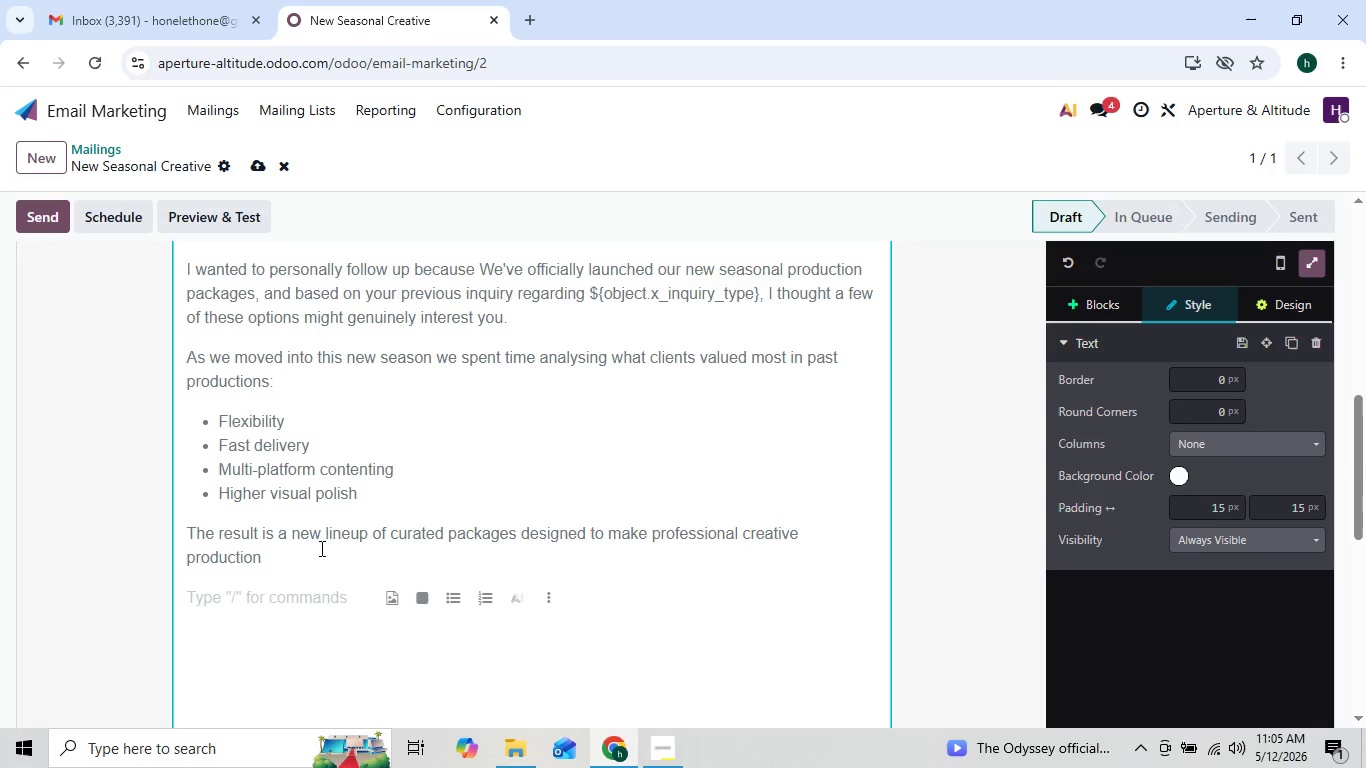 
left_click([320, 548])
 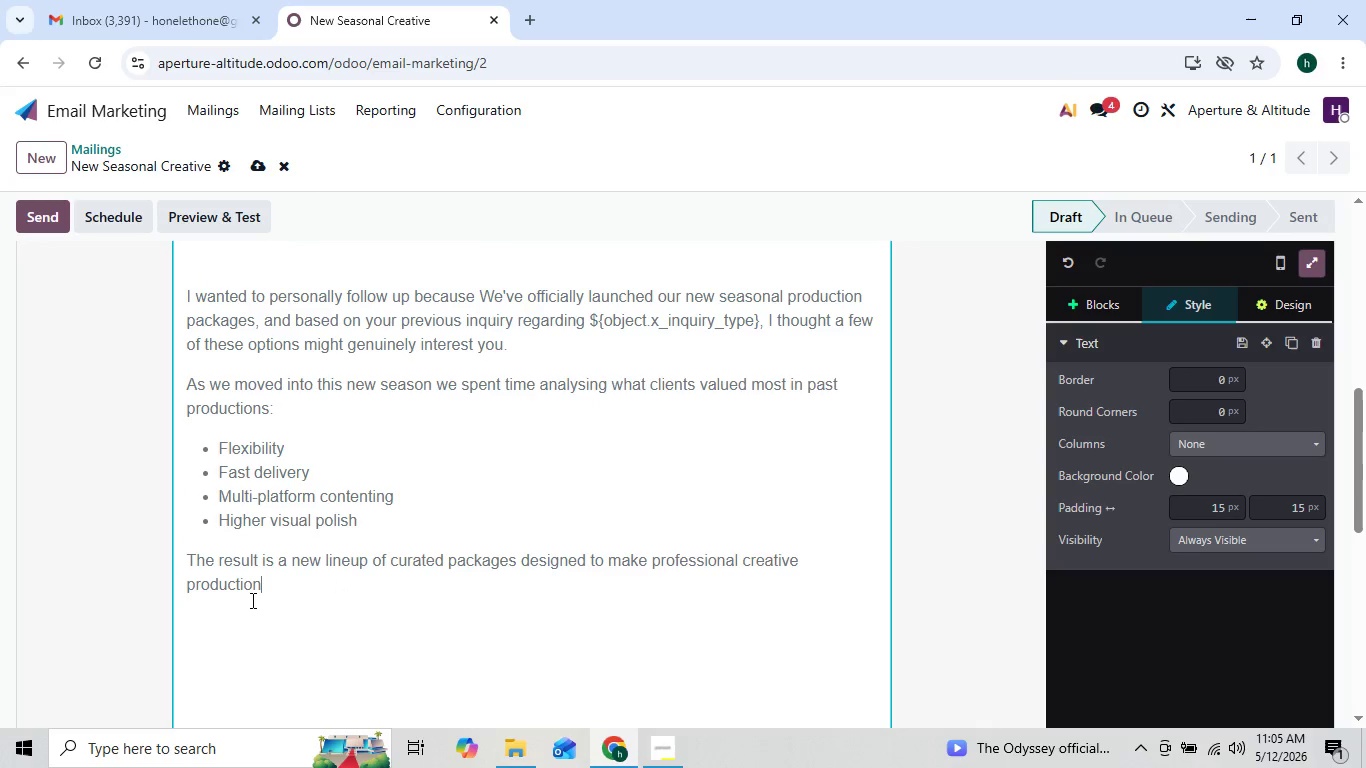 
key(S)
 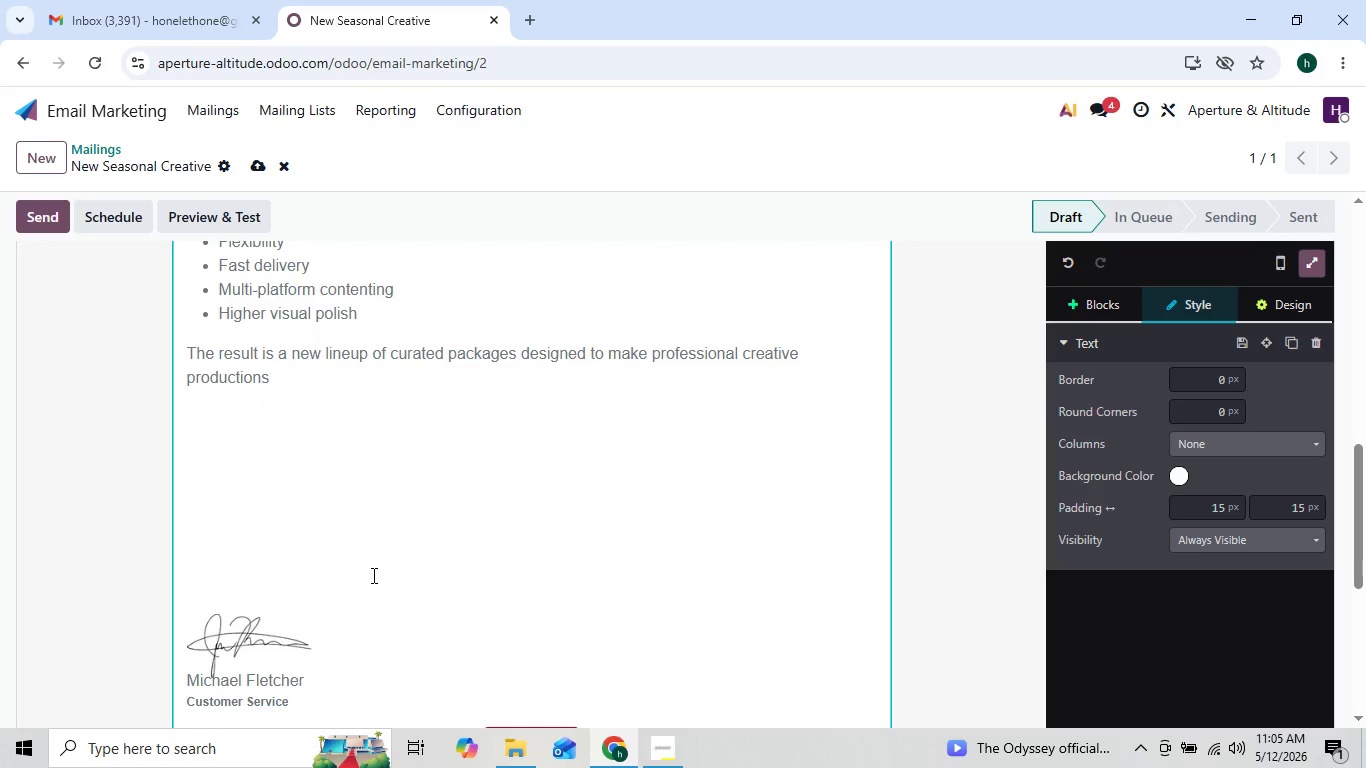 
left_click([716, 618])
 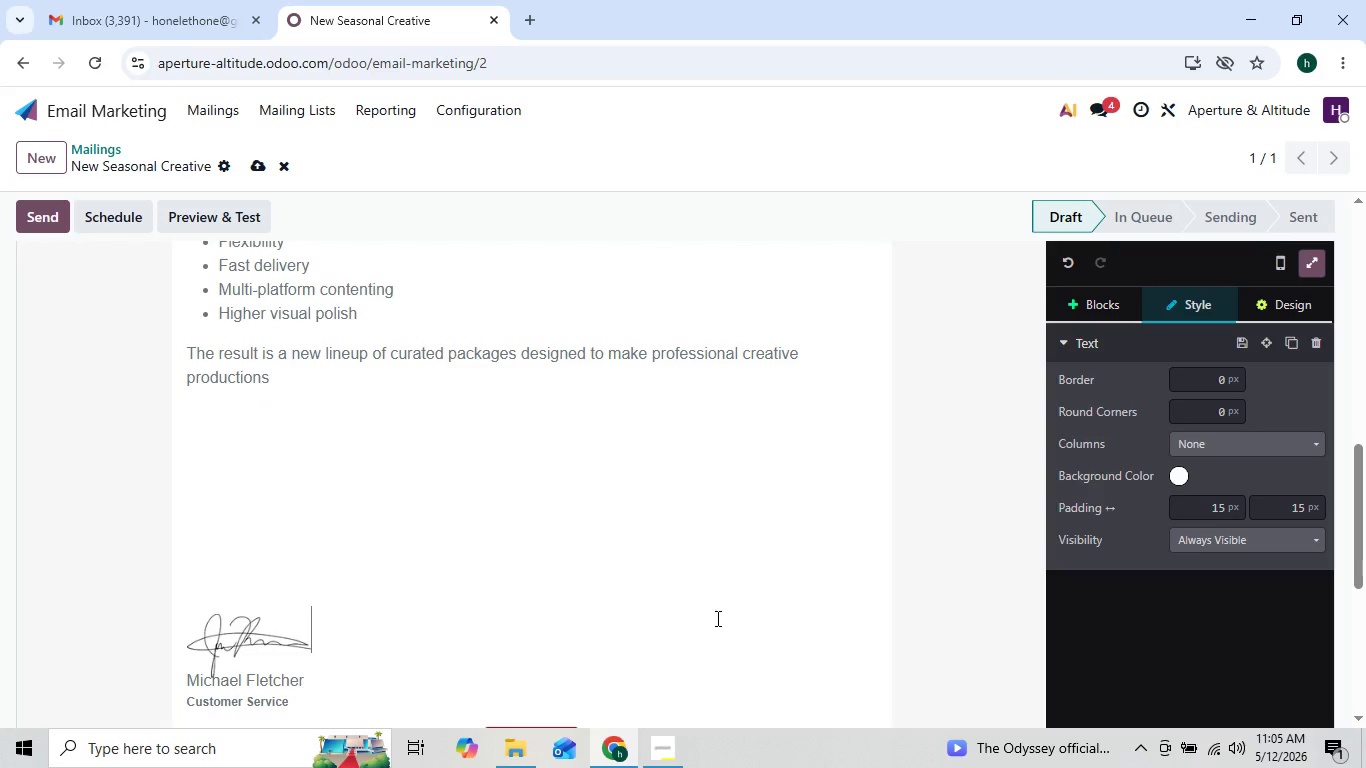 
key(Shift+Semicolon)
 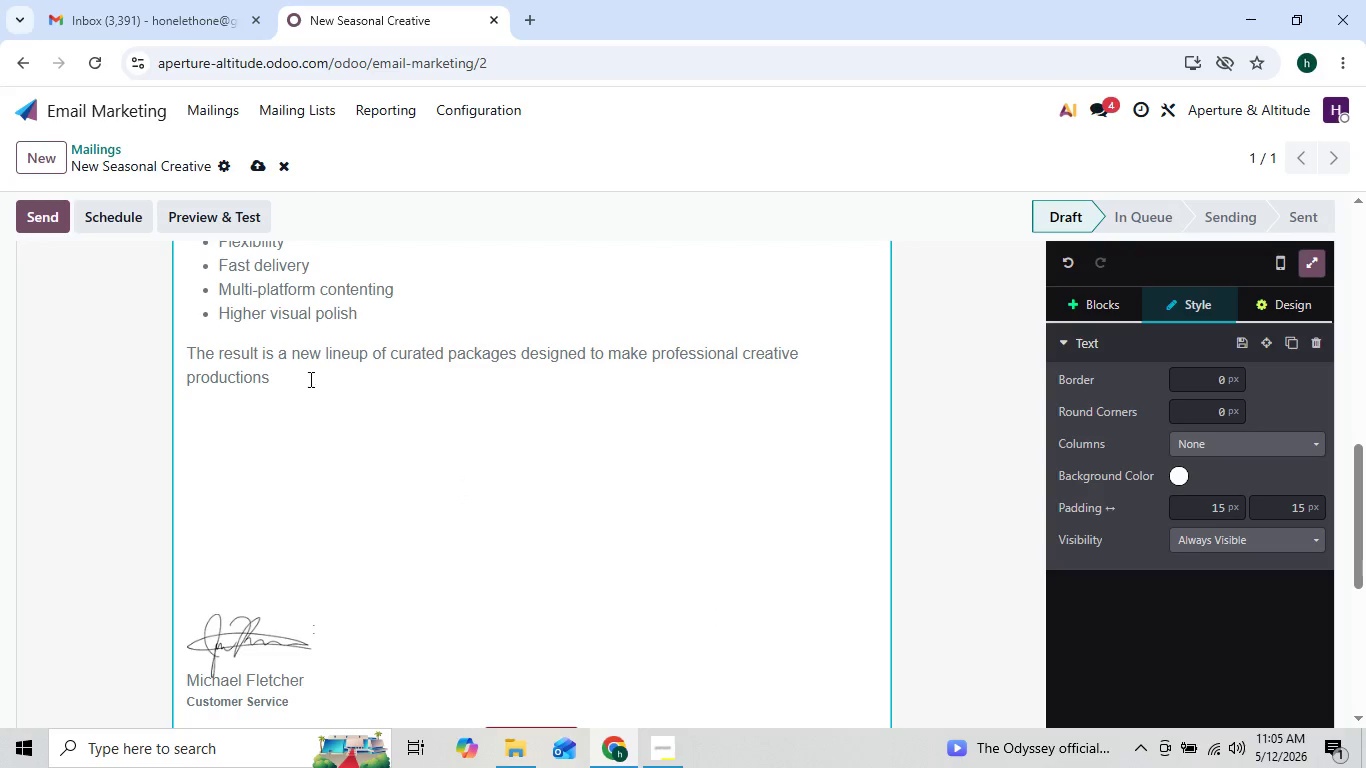 
left_click([285, 374])
 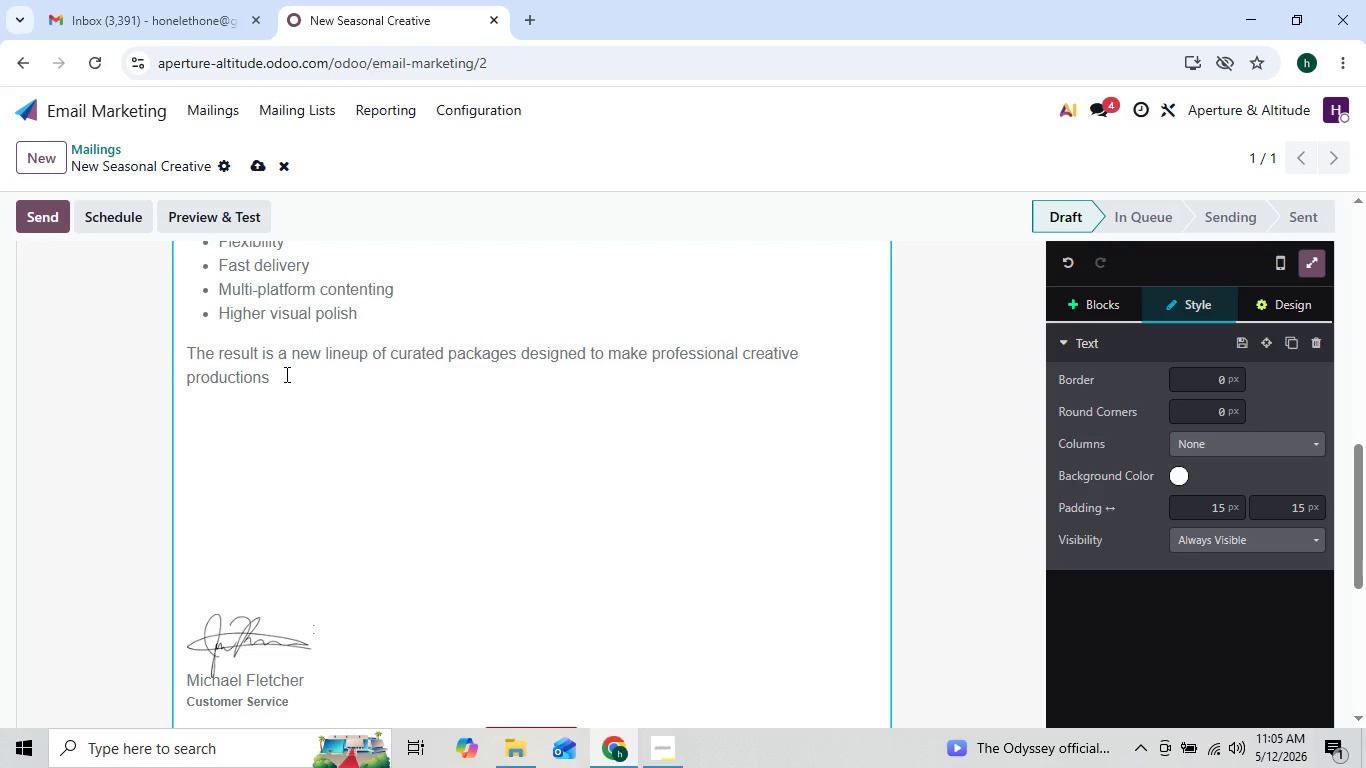 
key(Shift+Semicolon)
 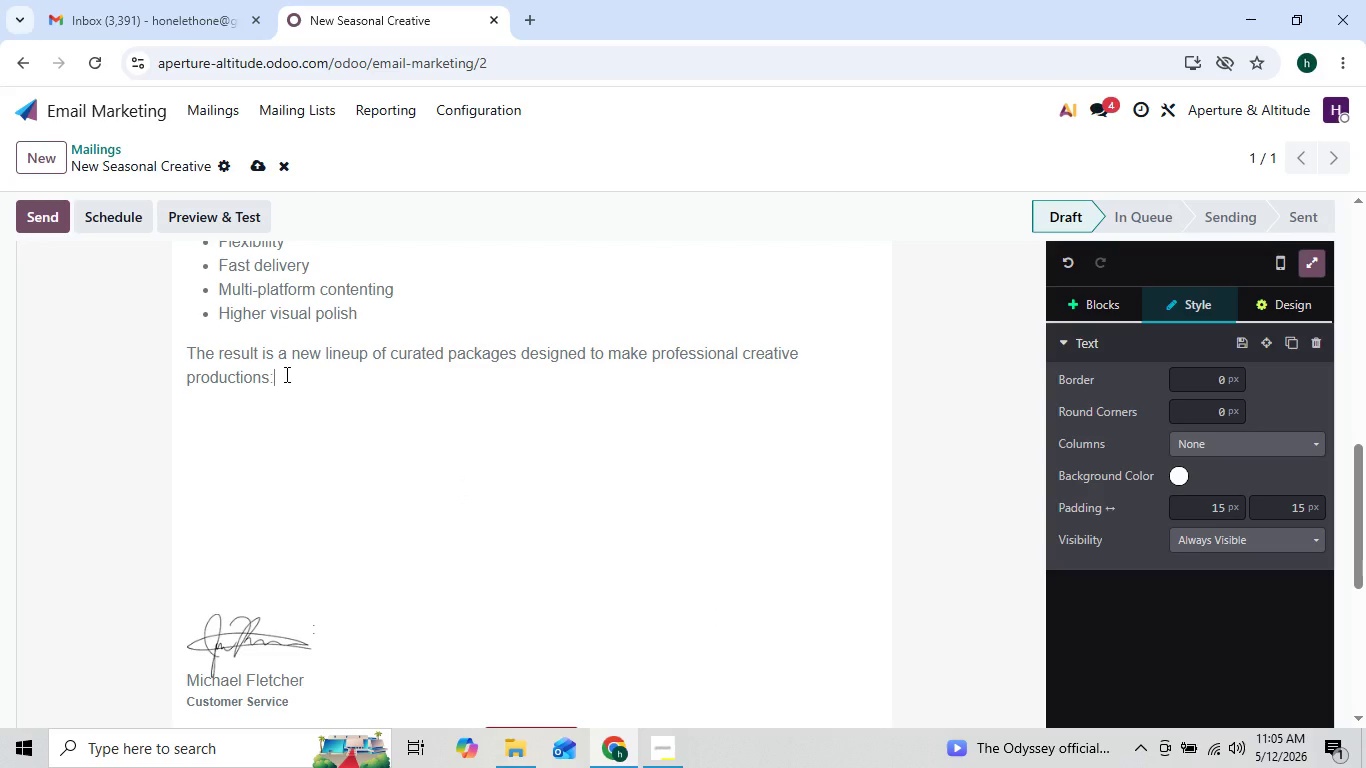 
key(Enter)
 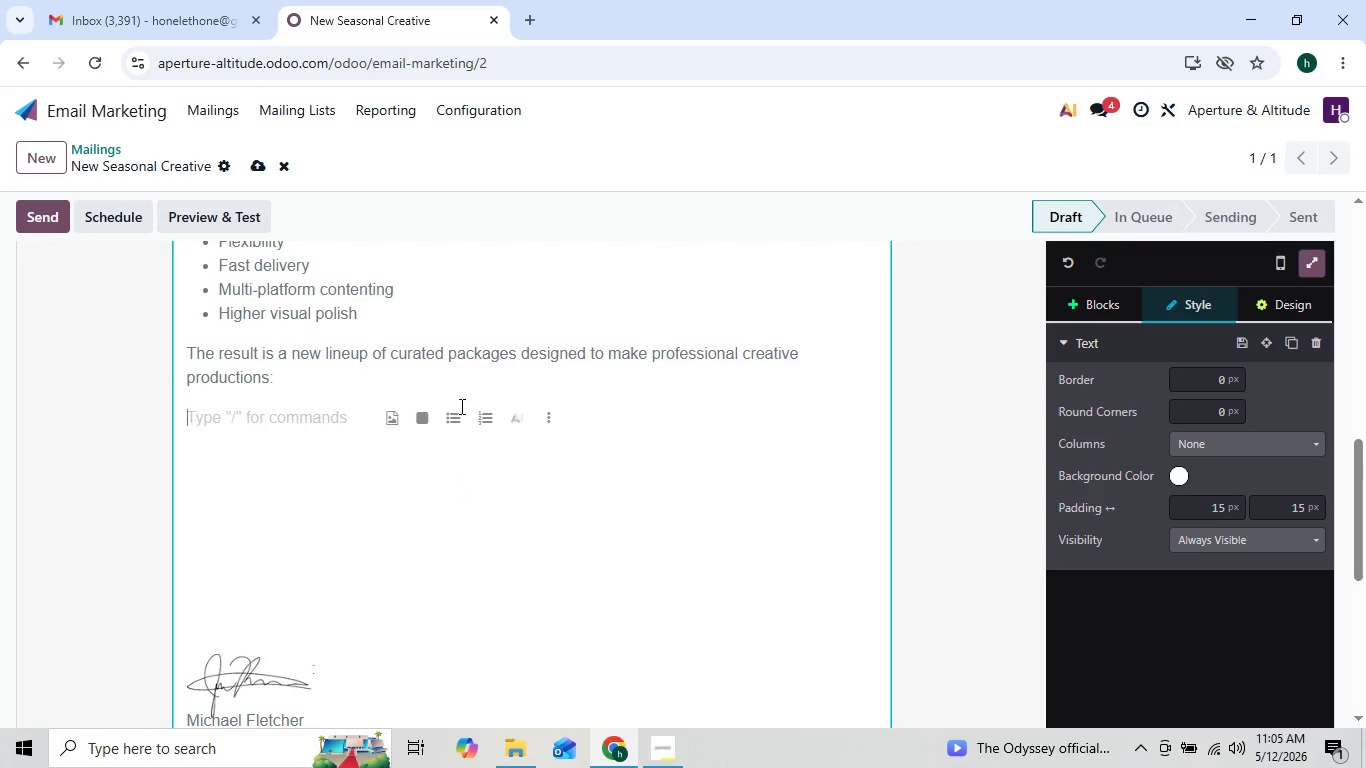 
left_click([447, 422])
 